 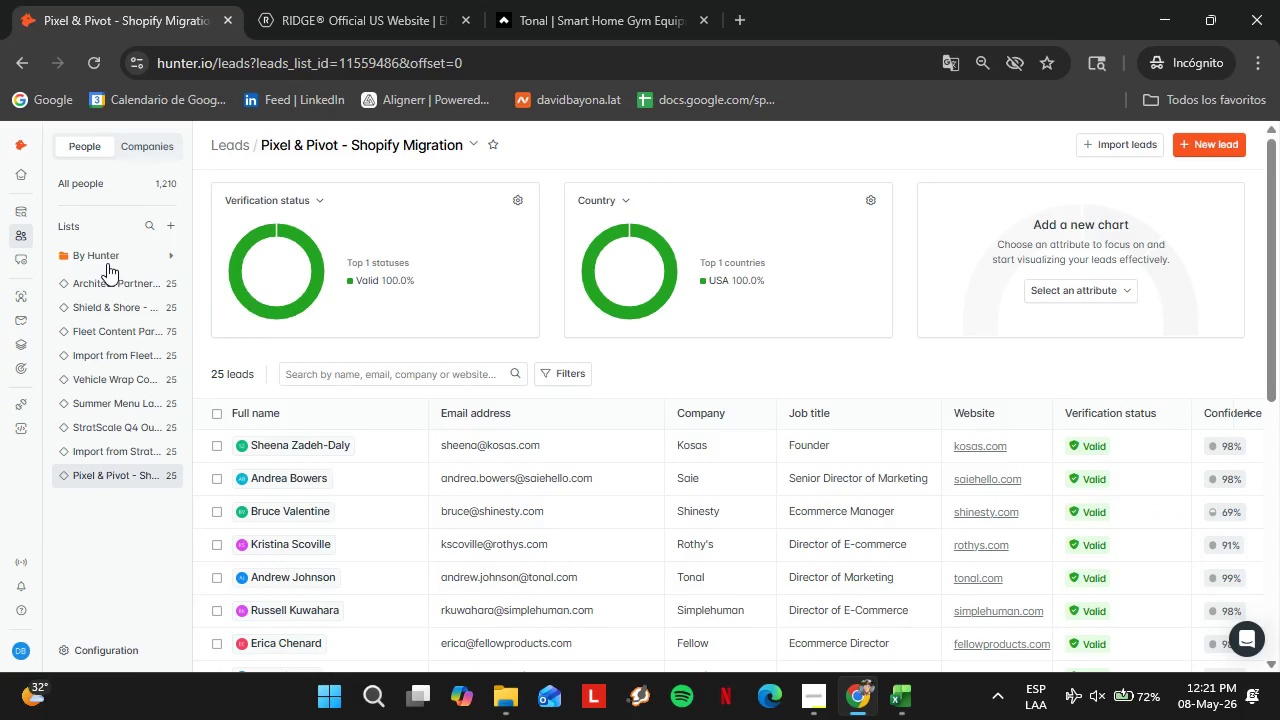 
right_click([51, 318])
 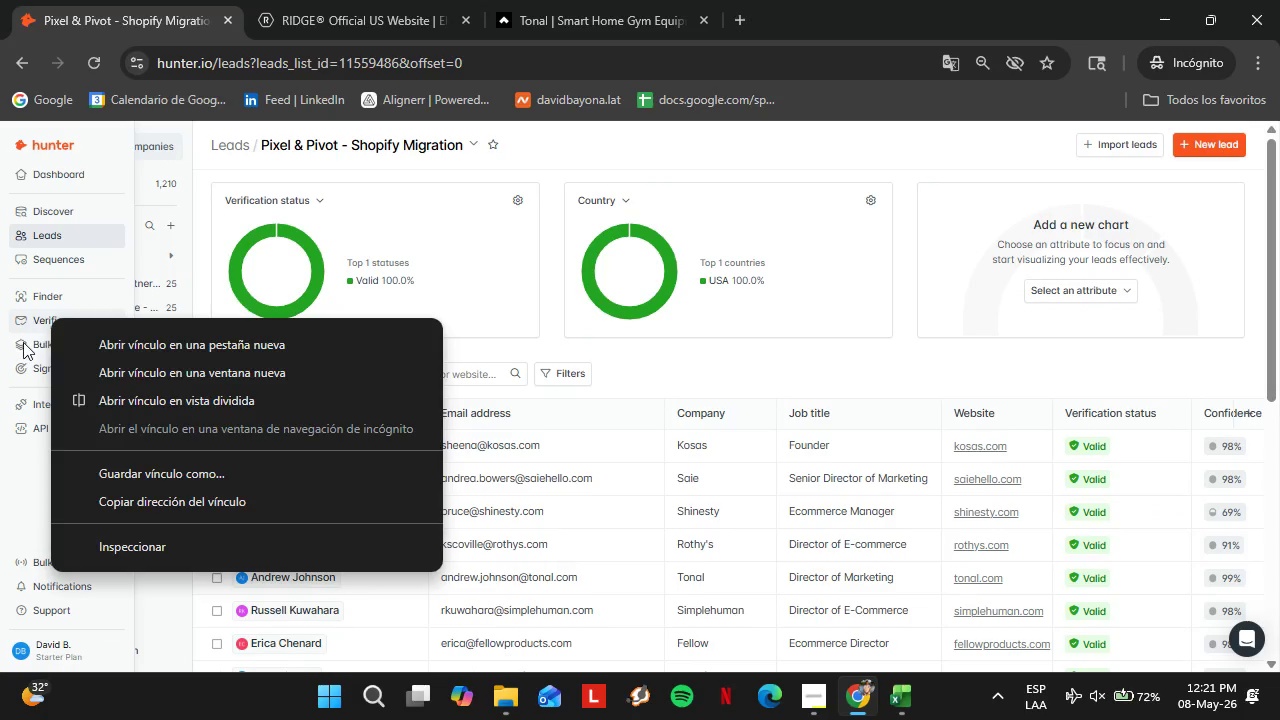 
right_click([23, 342])
 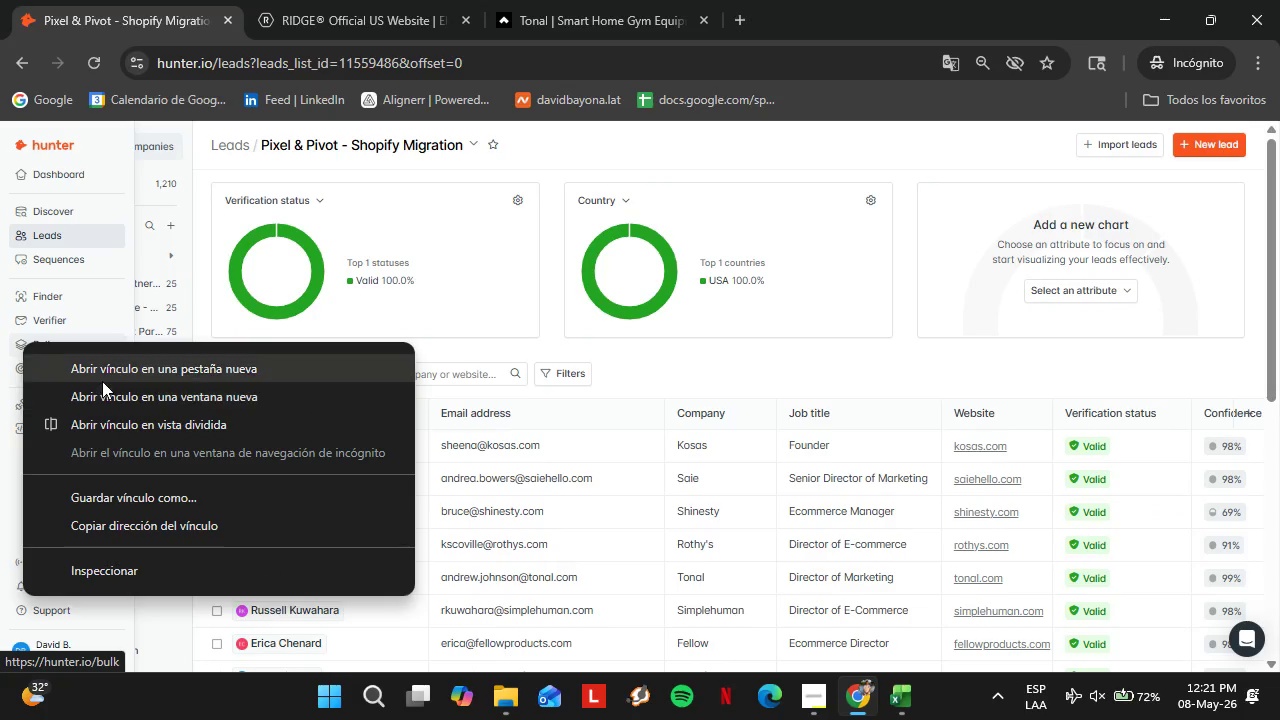 
left_click([102, 378])
 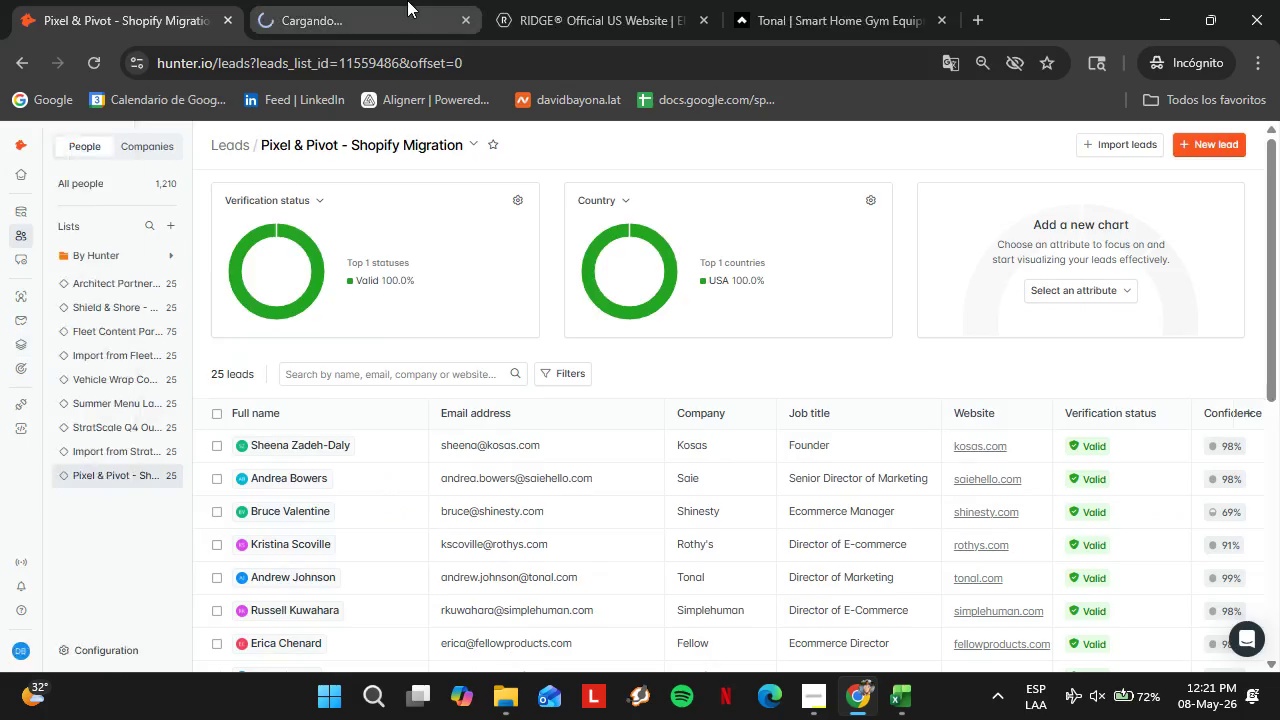 
left_click([407, 0])
 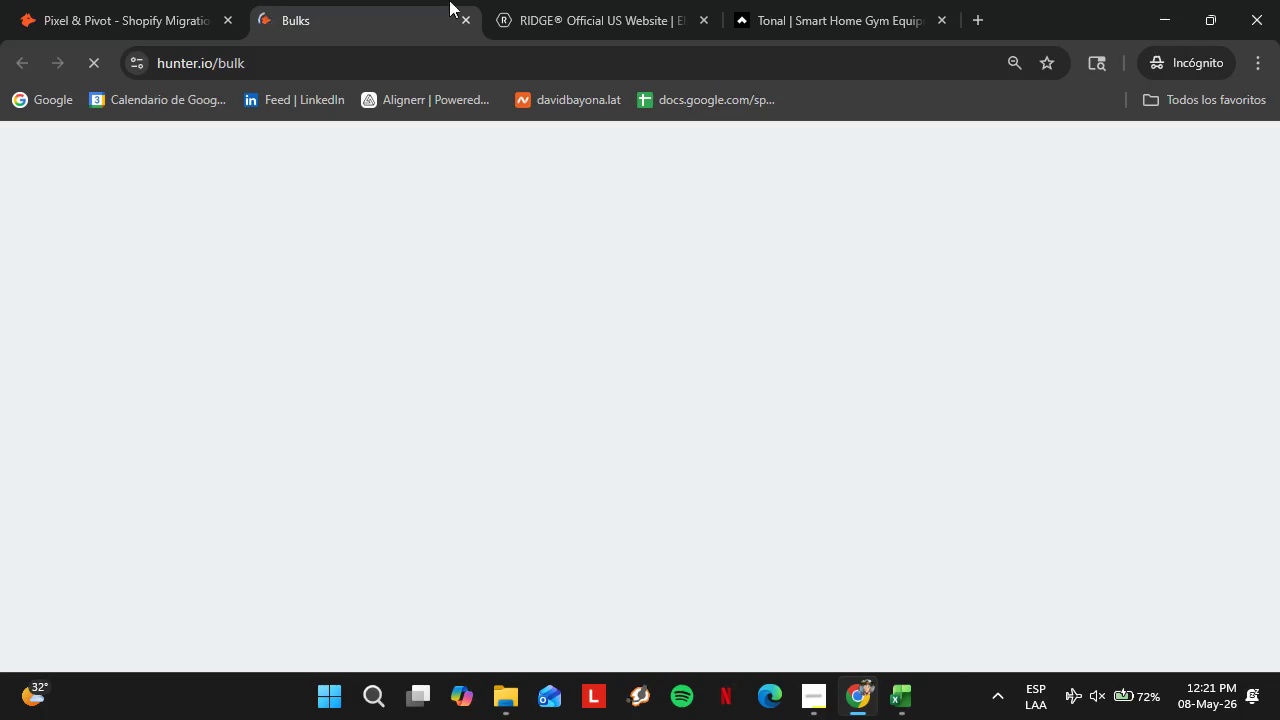 
left_click([533, 0])
 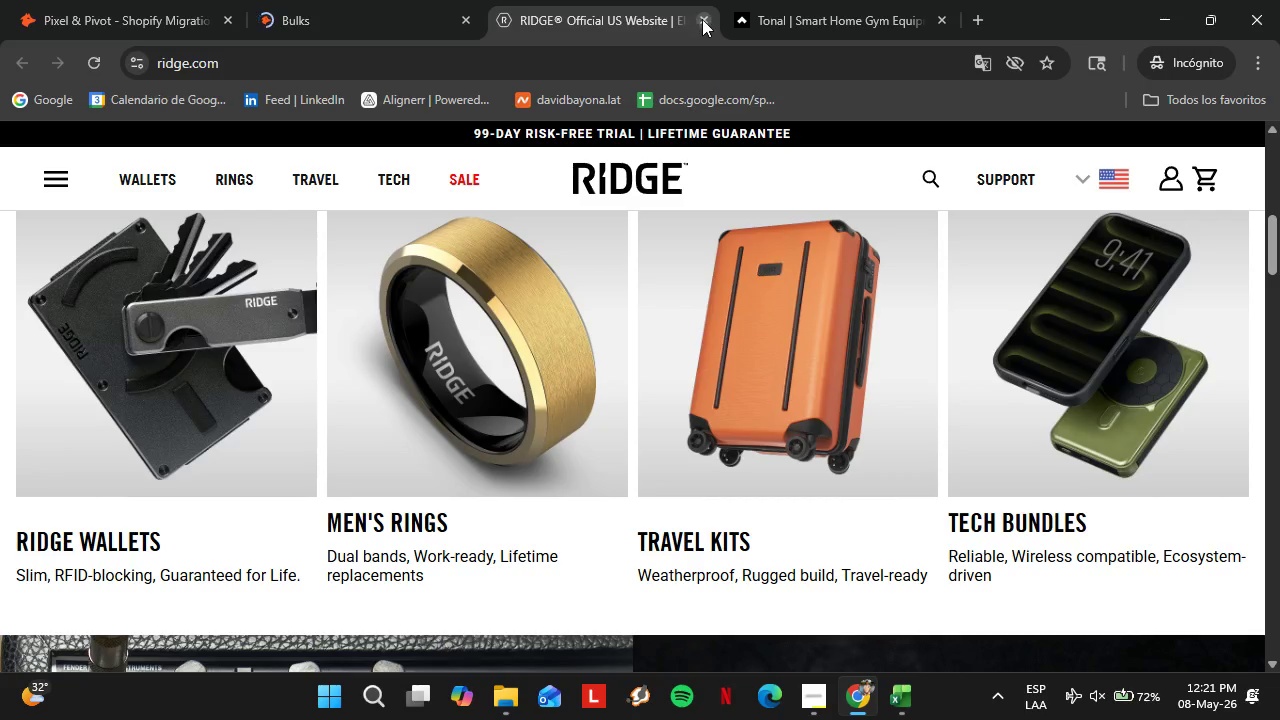 
left_click([703, 19])
 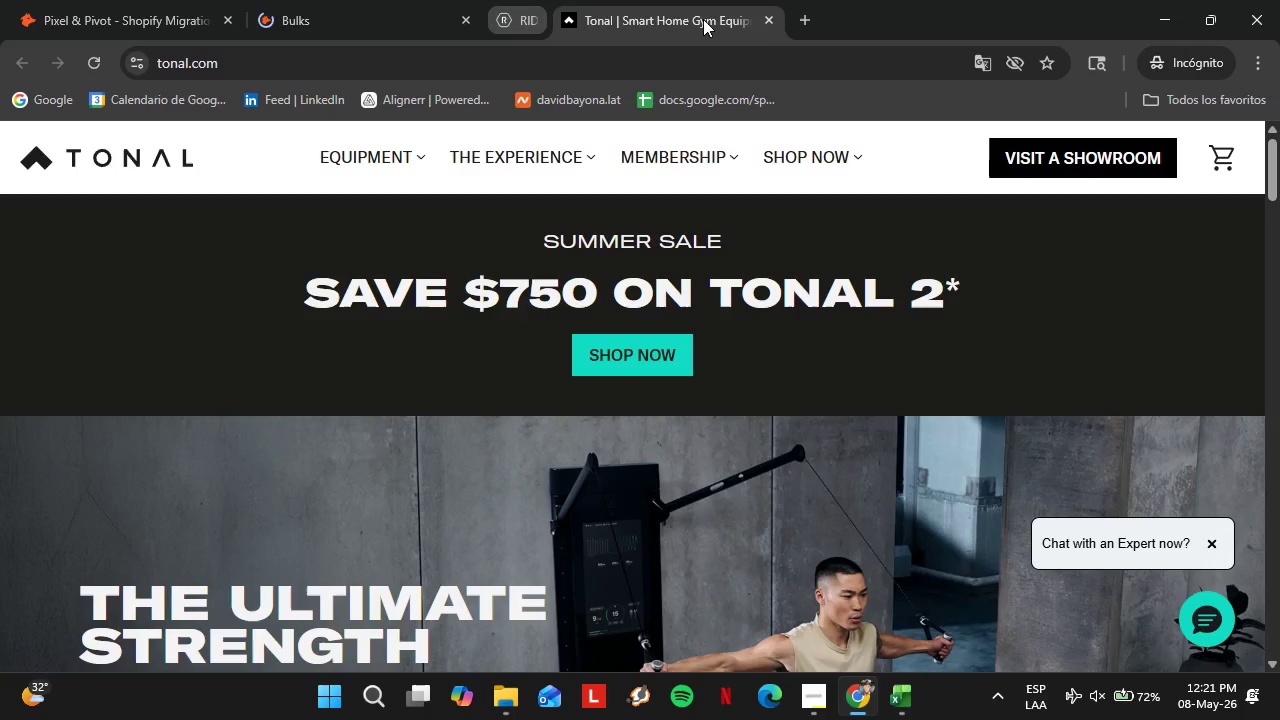 
left_click([701, 19])
 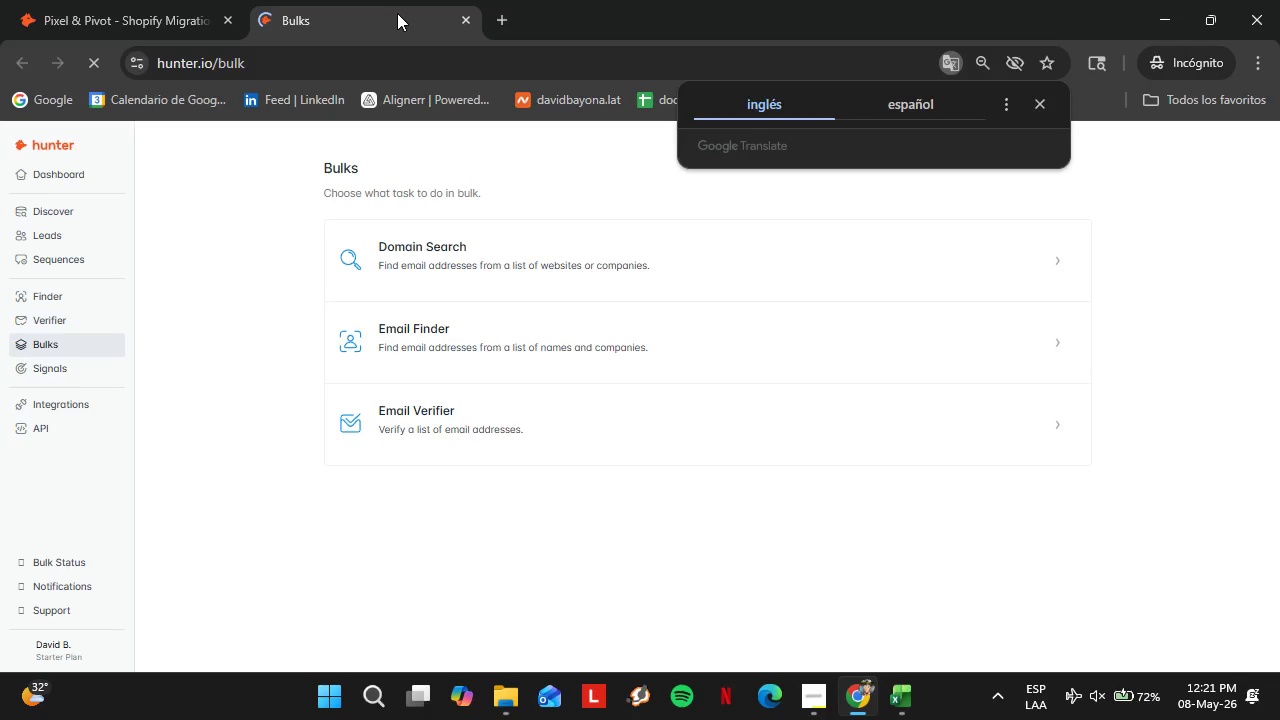 
wait(12.36)
 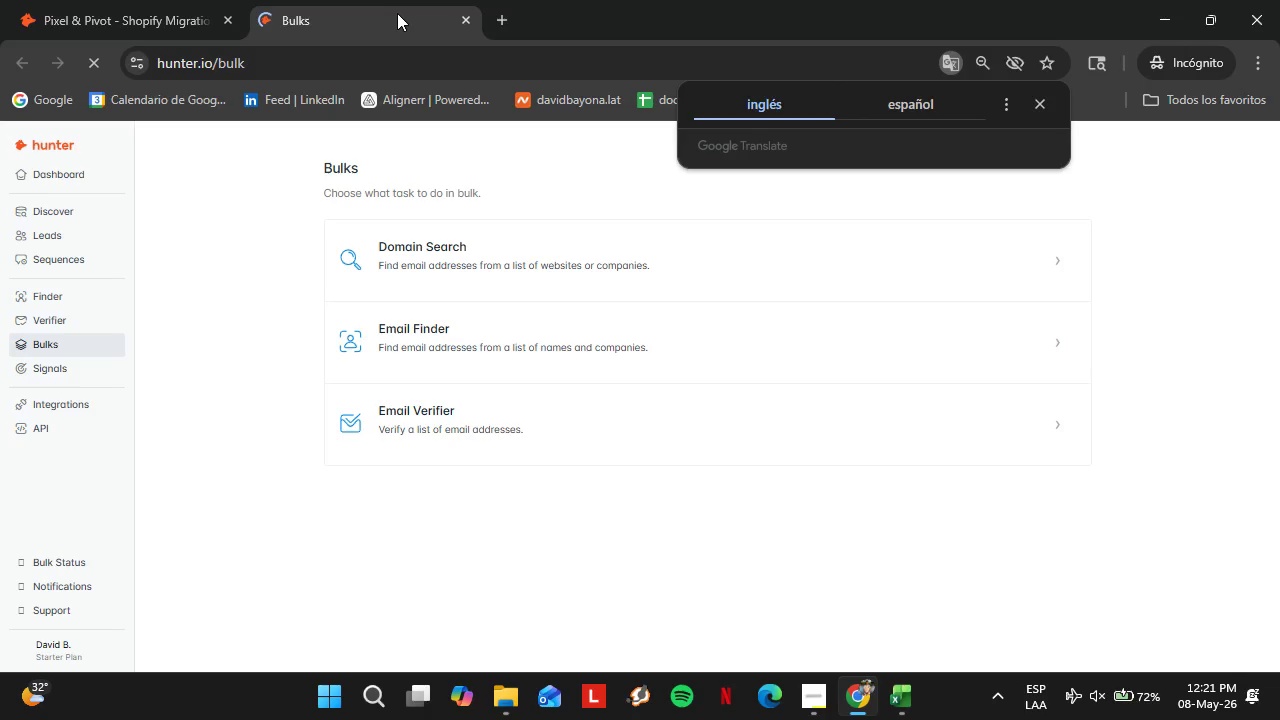 
left_click([186, 0])
 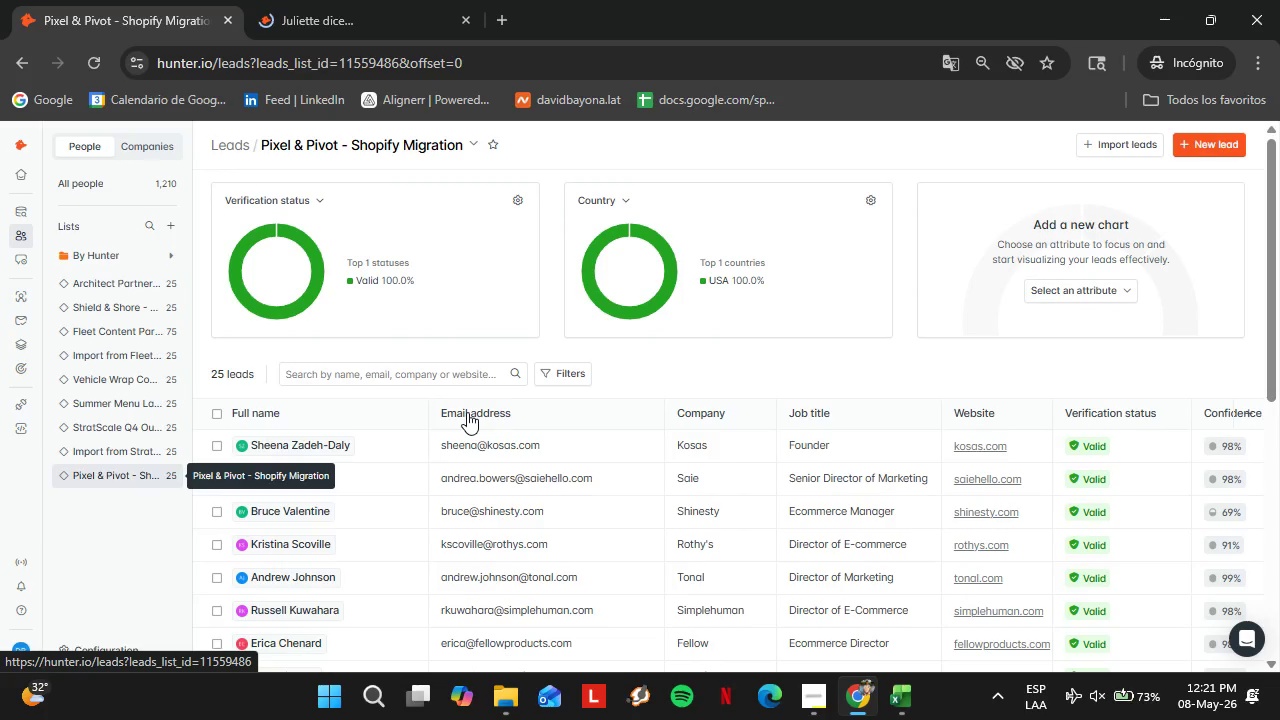 
left_click([888, 379])
 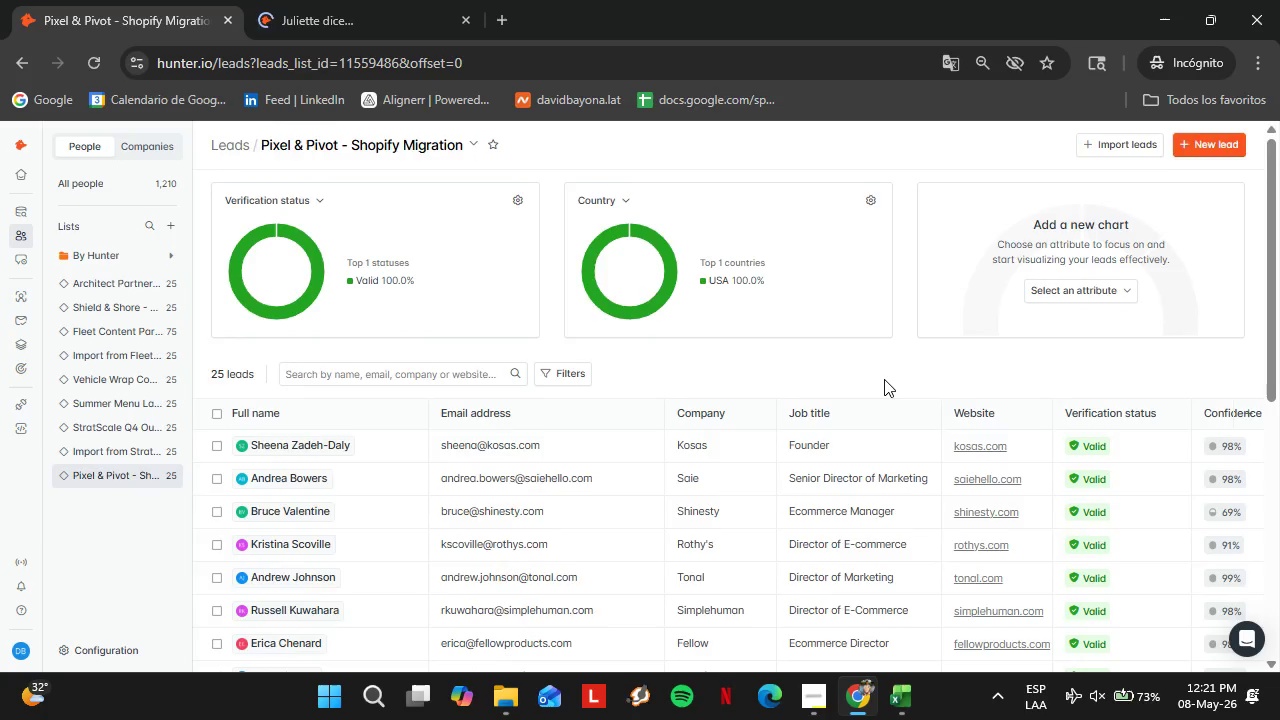 
scroll: coordinate [884, 379], scroll_direction: down, amount: 2.0
 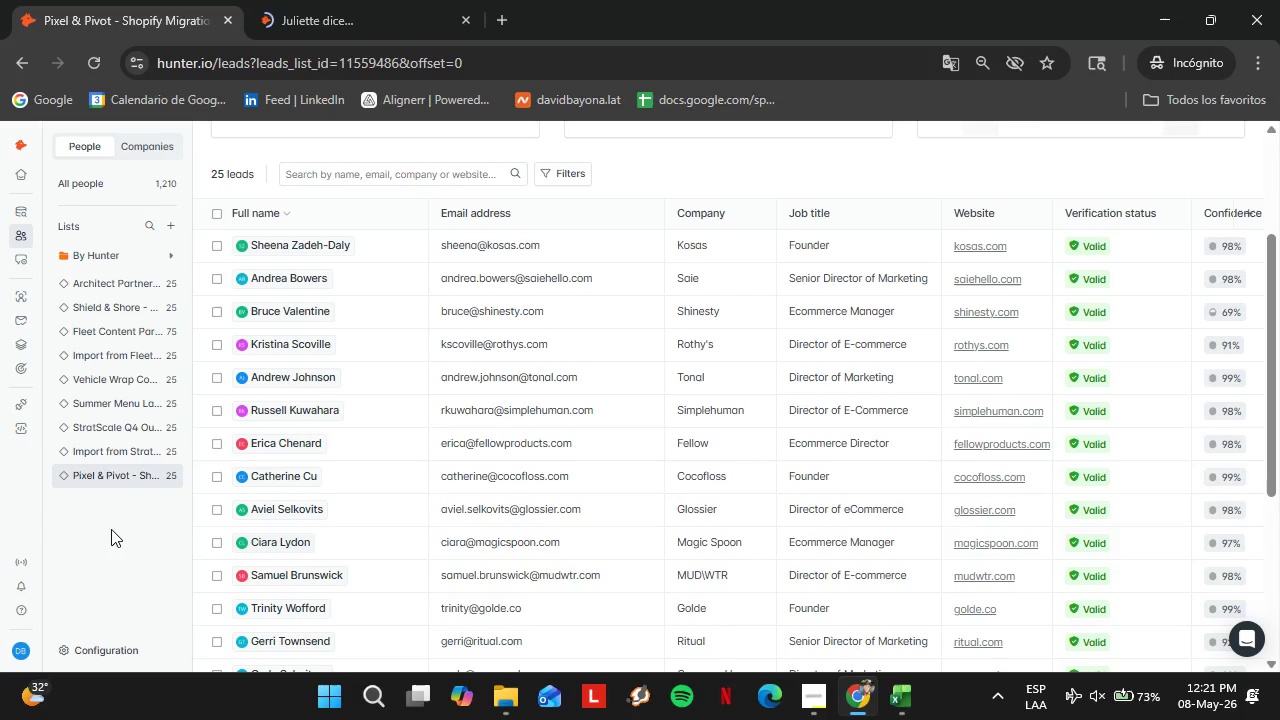 
left_click([42, 295])
 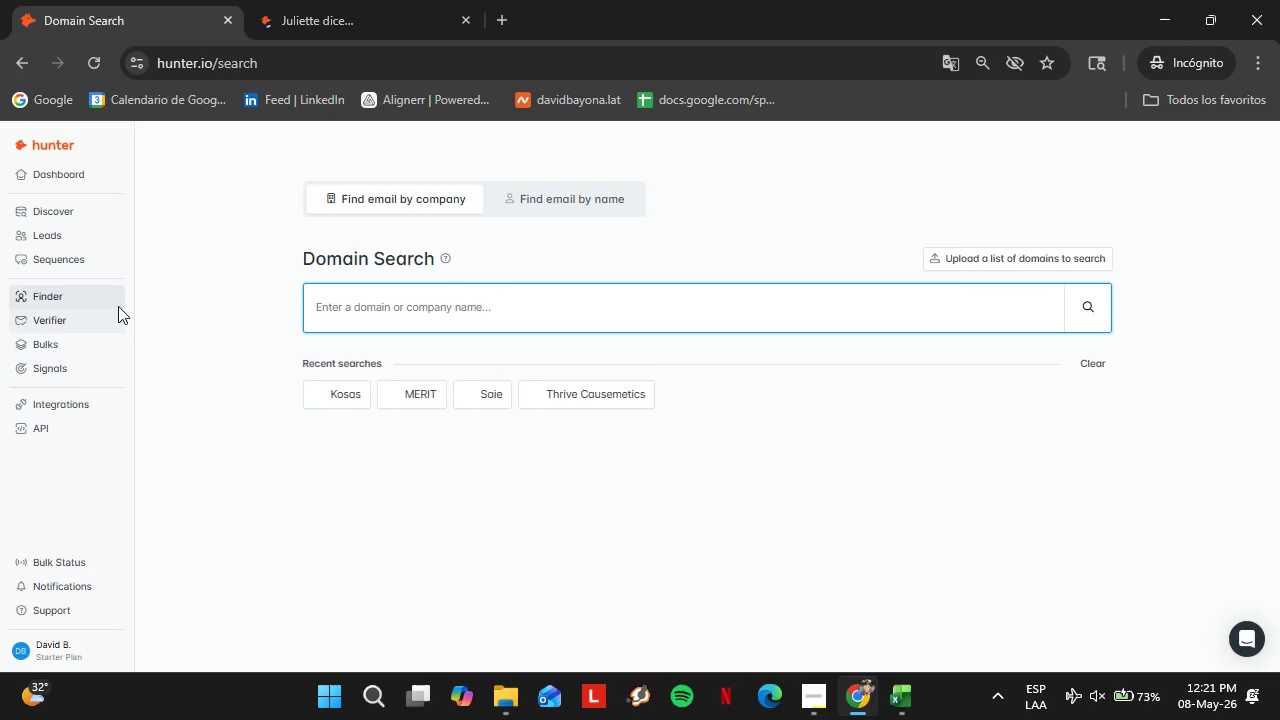 
left_click([61, 349])
 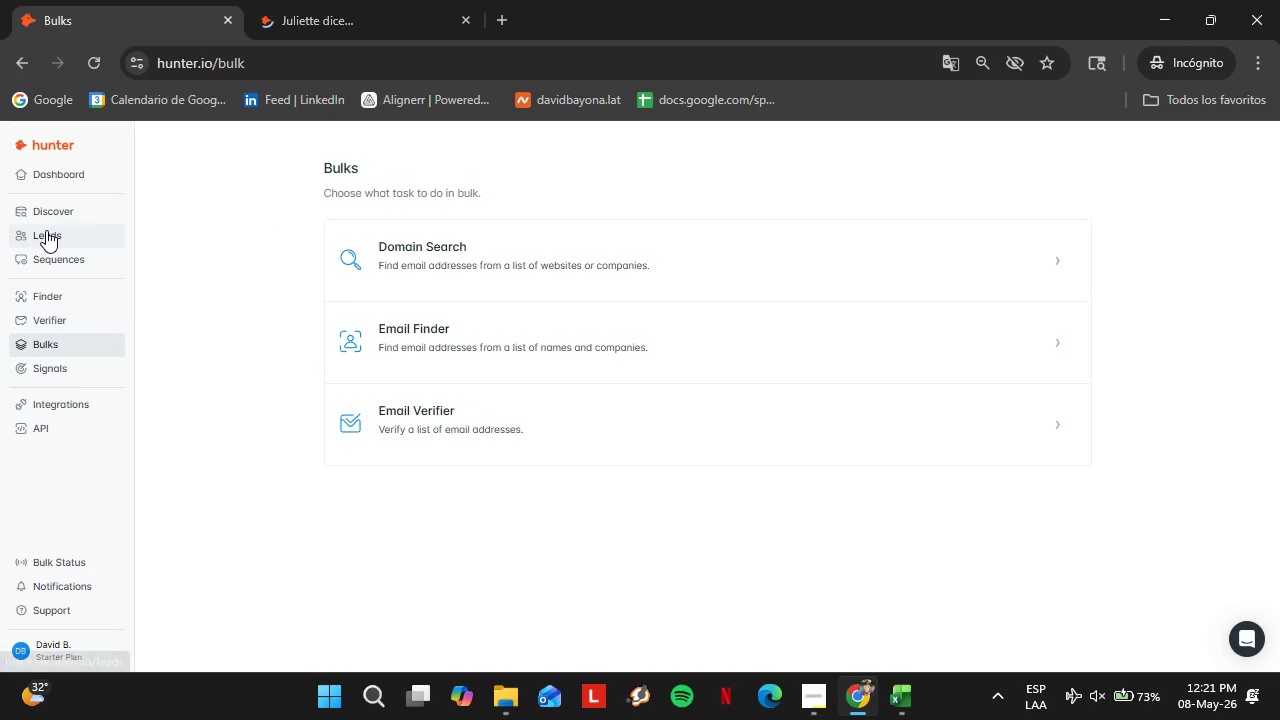 
double_click([270, 0])
 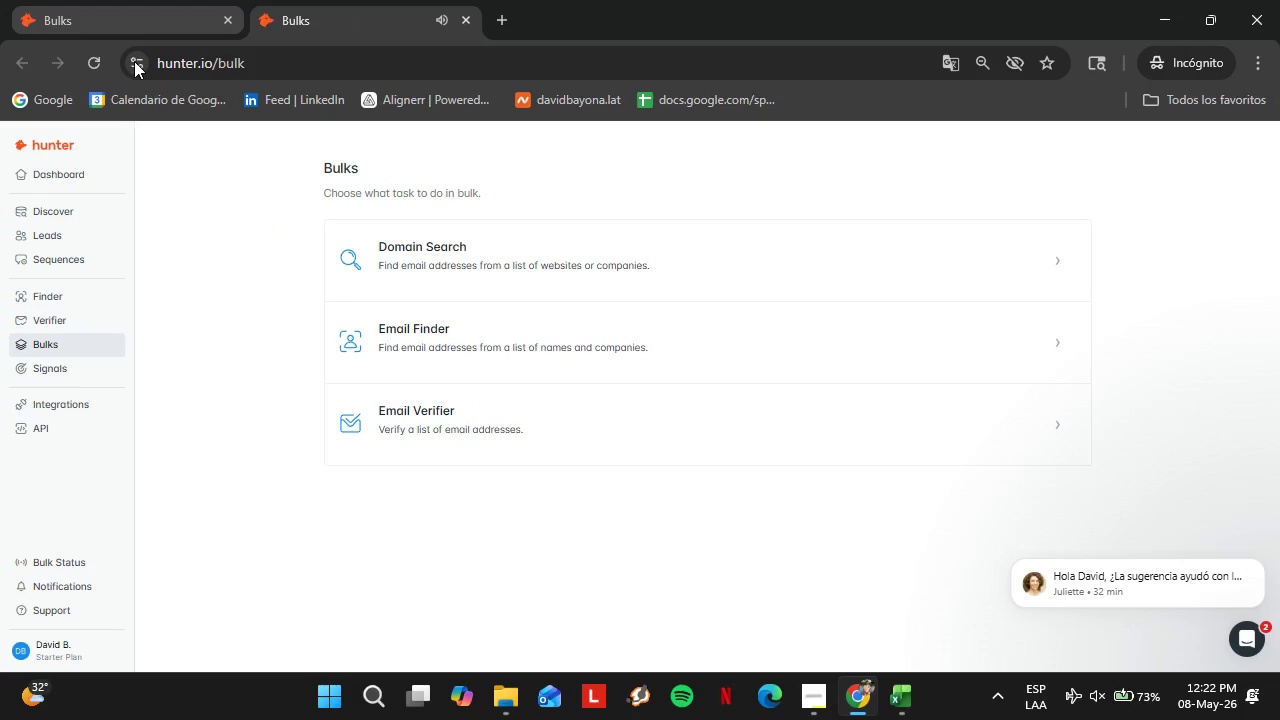 
left_click([83, 0])
 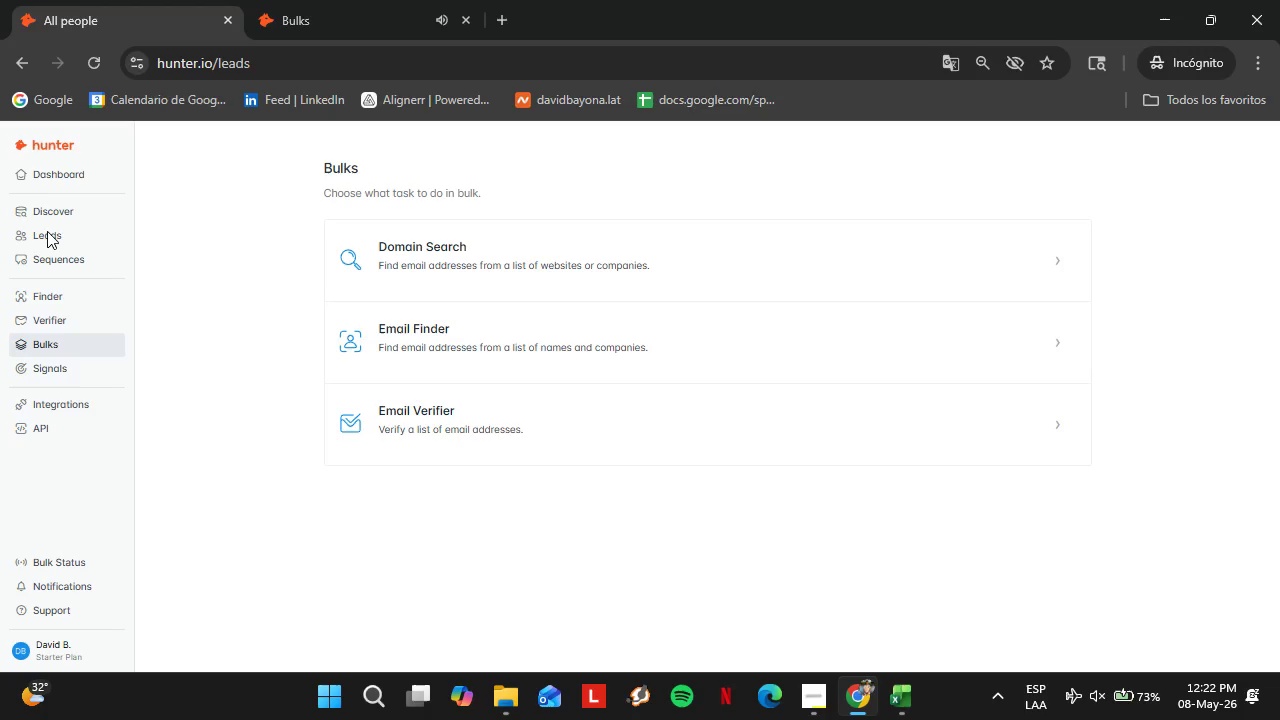 
left_click([47, 231])
 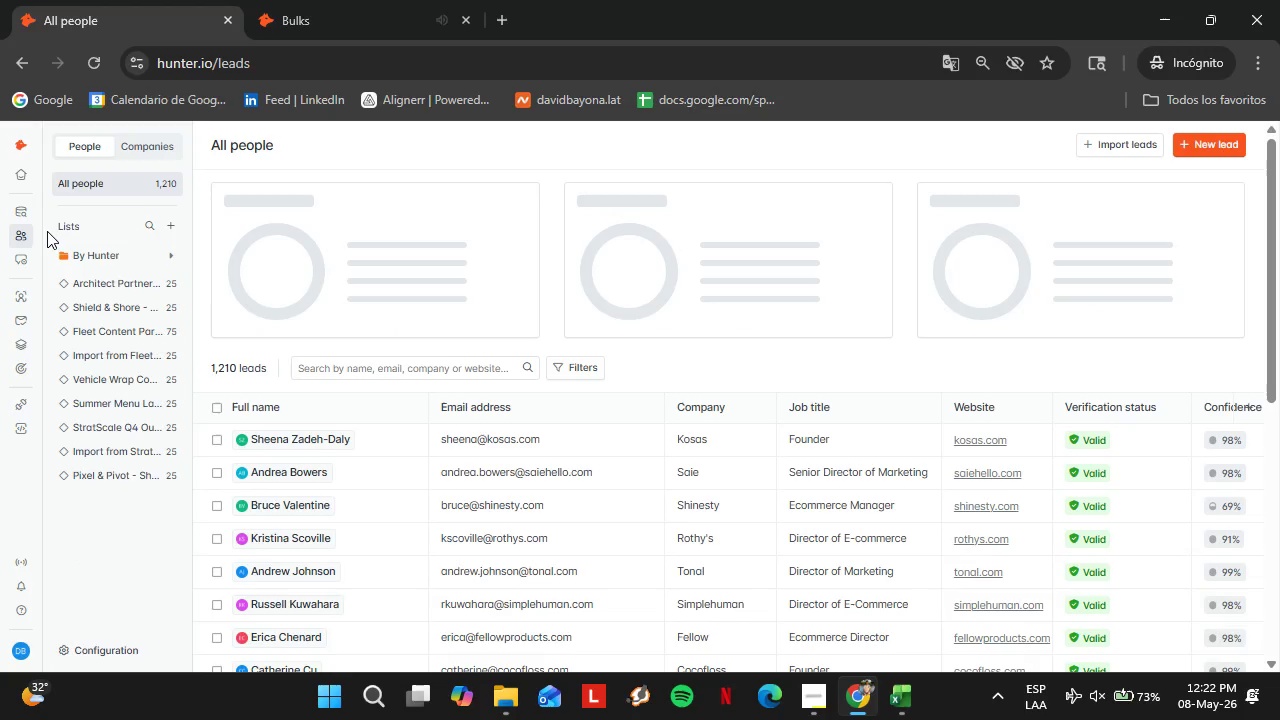 
left_click([139, 478])
 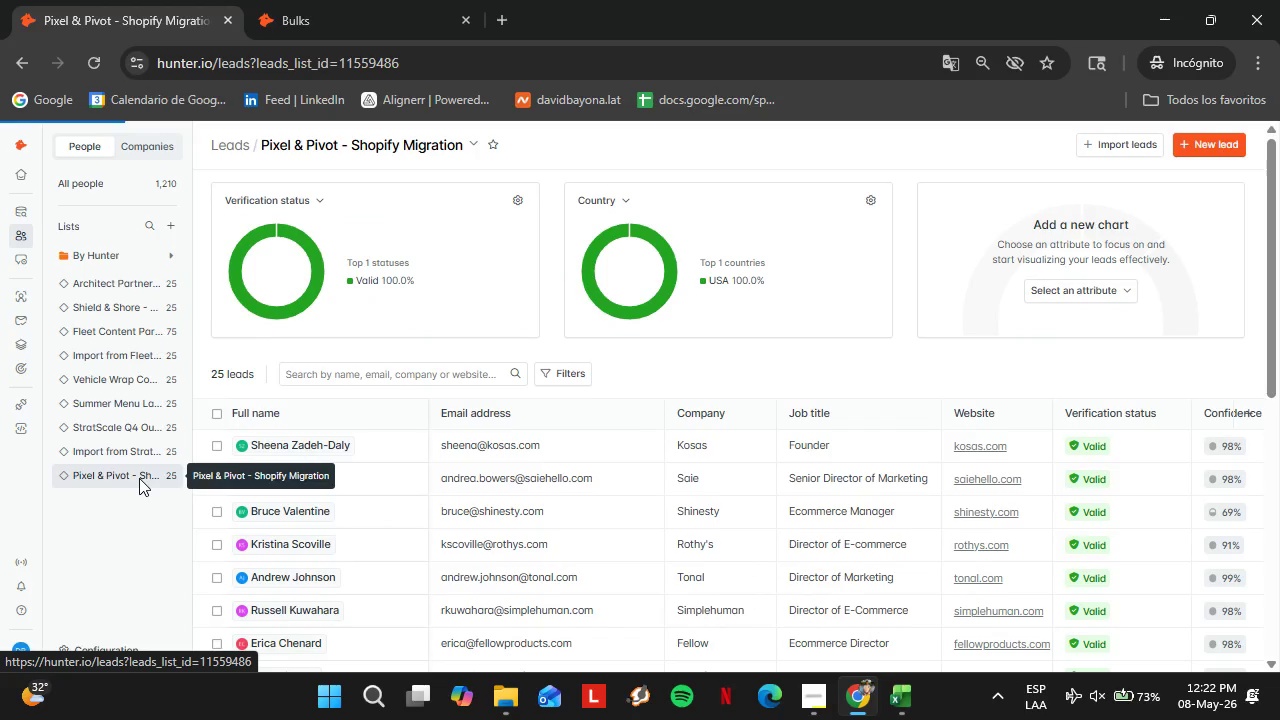 
wait(9.41)
 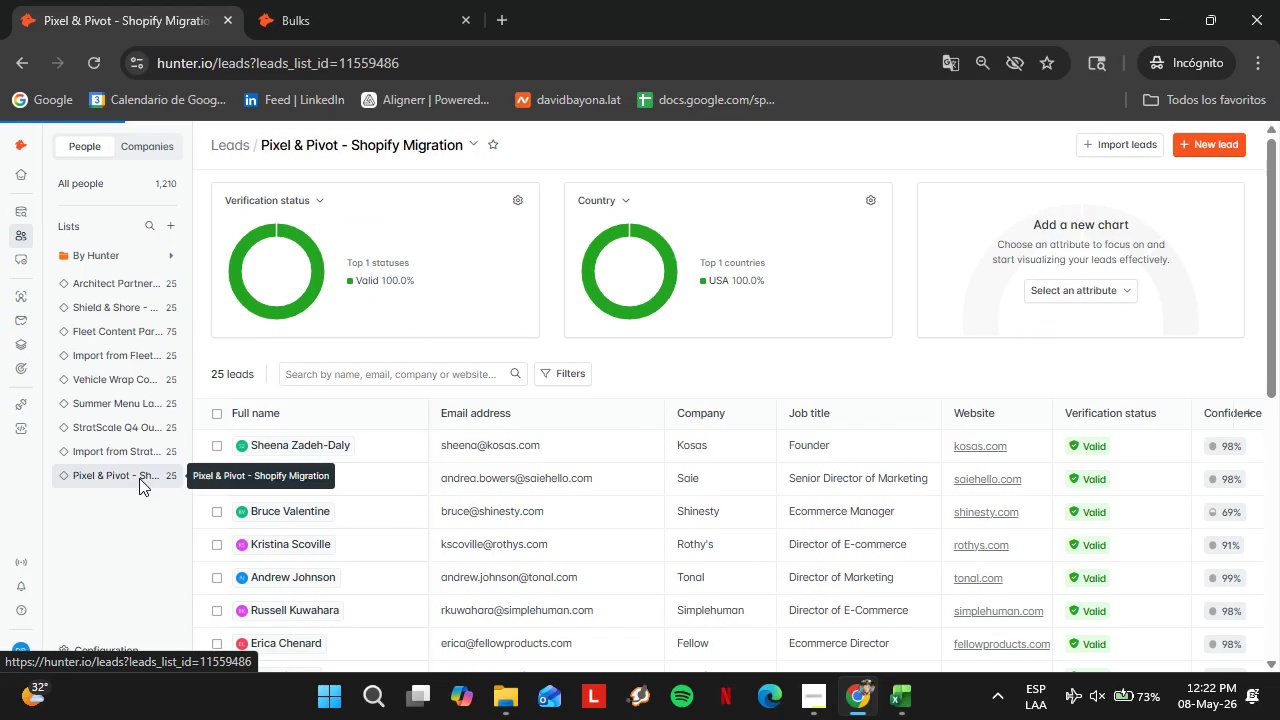 
scroll: coordinate [651, 507], scroll_direction: down, amount: 1.0
 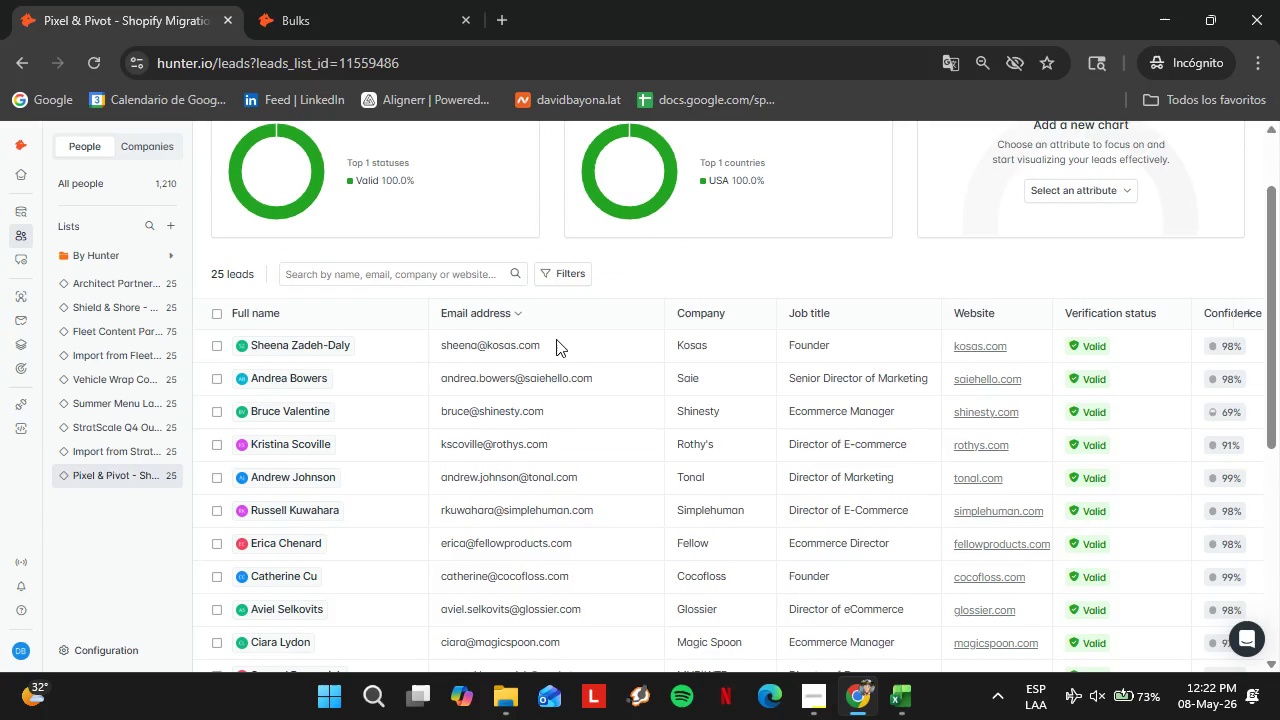 
double_click([556, 339])
 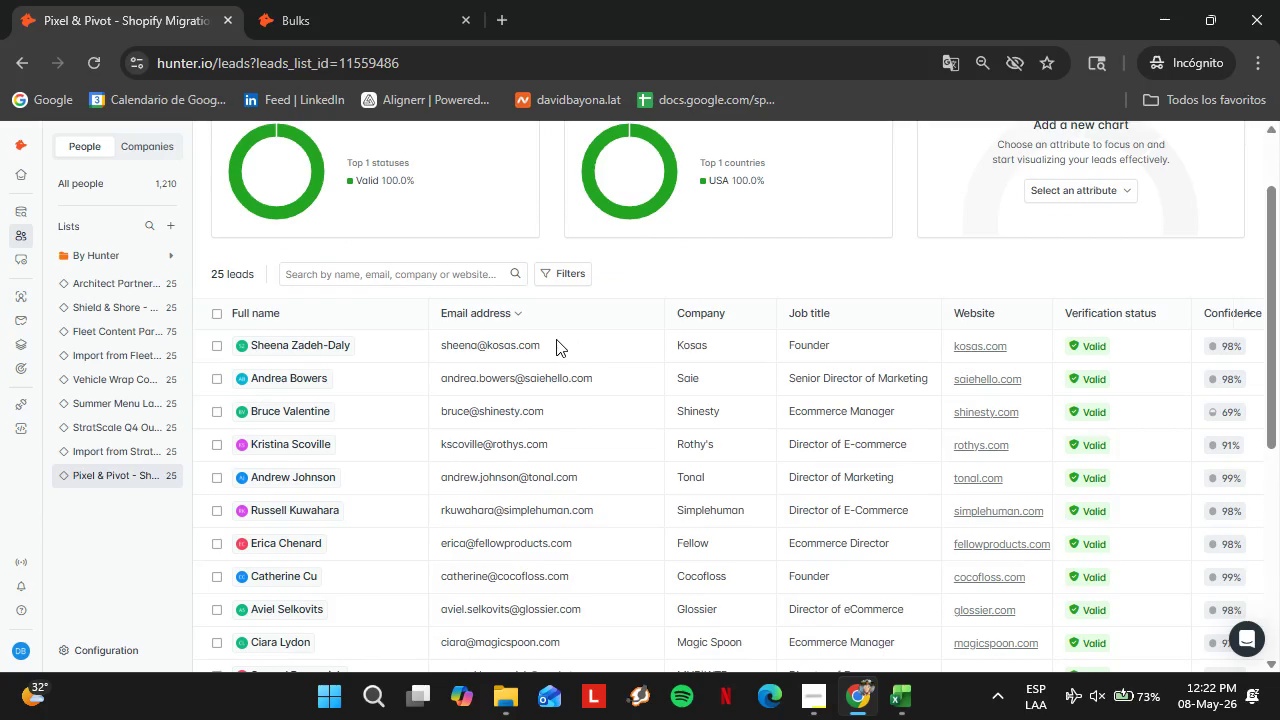 
triple_click([556, 339])
 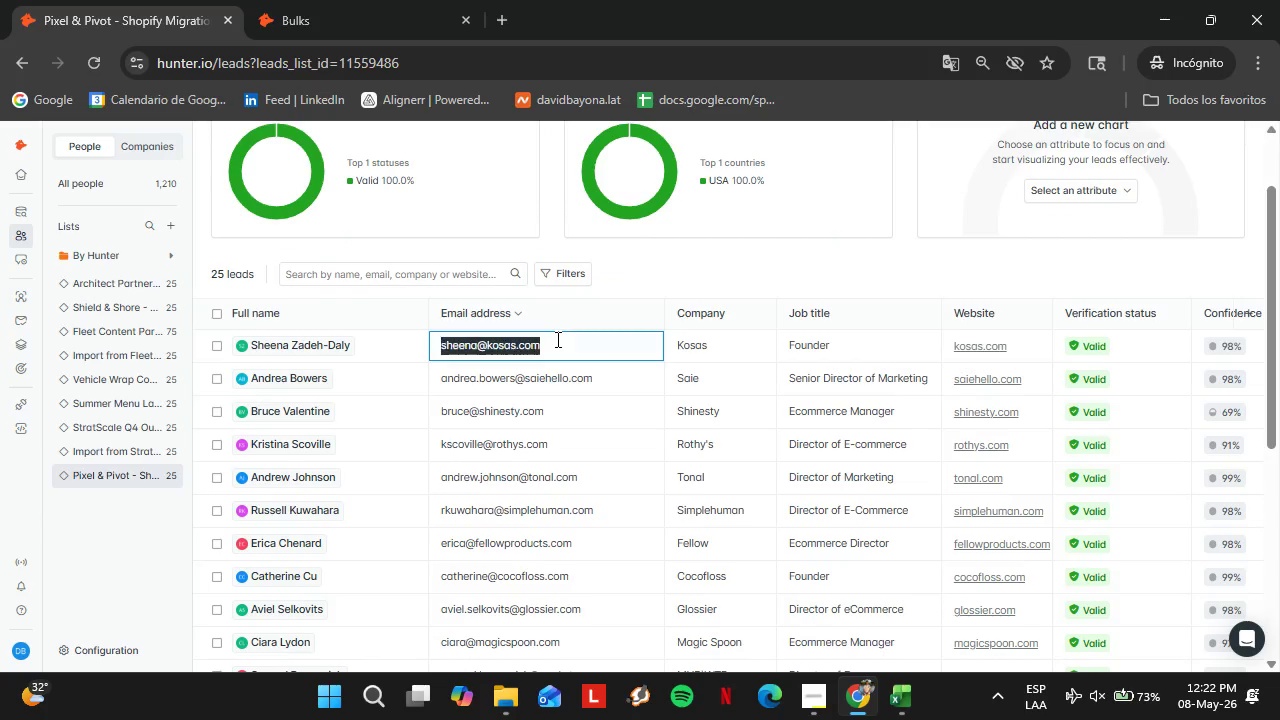 
triple_click([556, 339])
 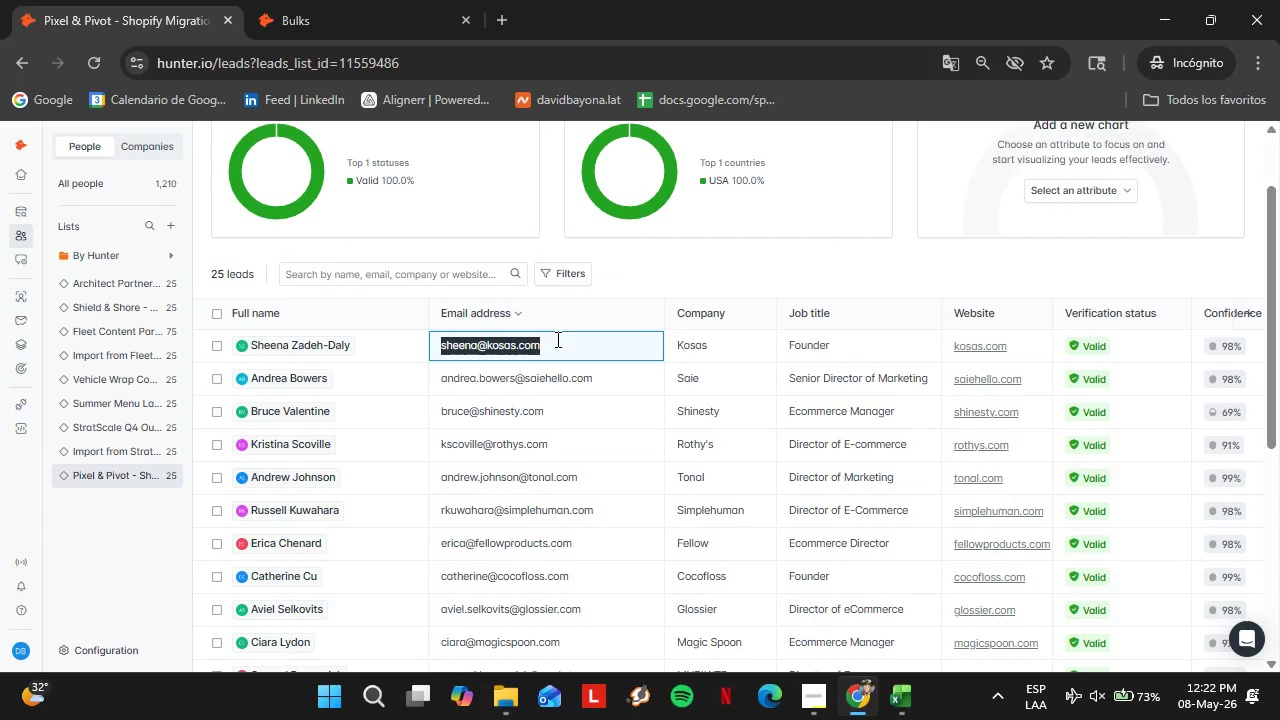 
key(Control+C)
 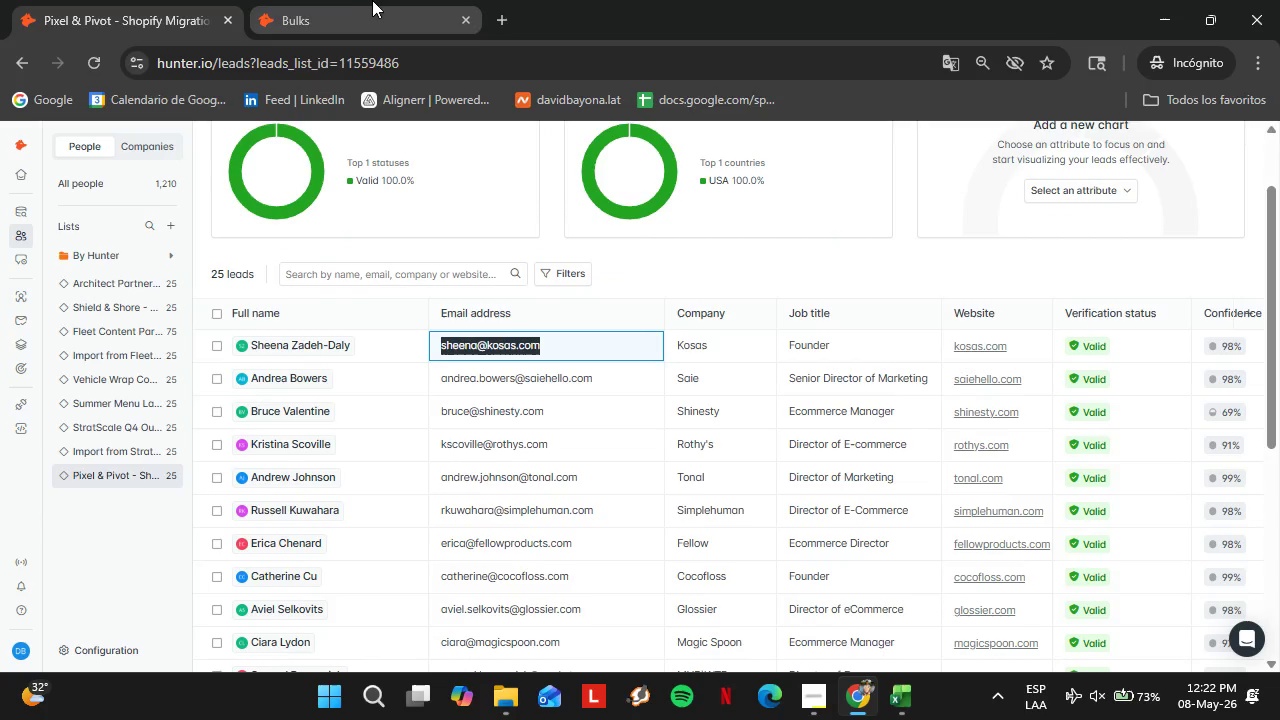 
left_click([377, 0])
 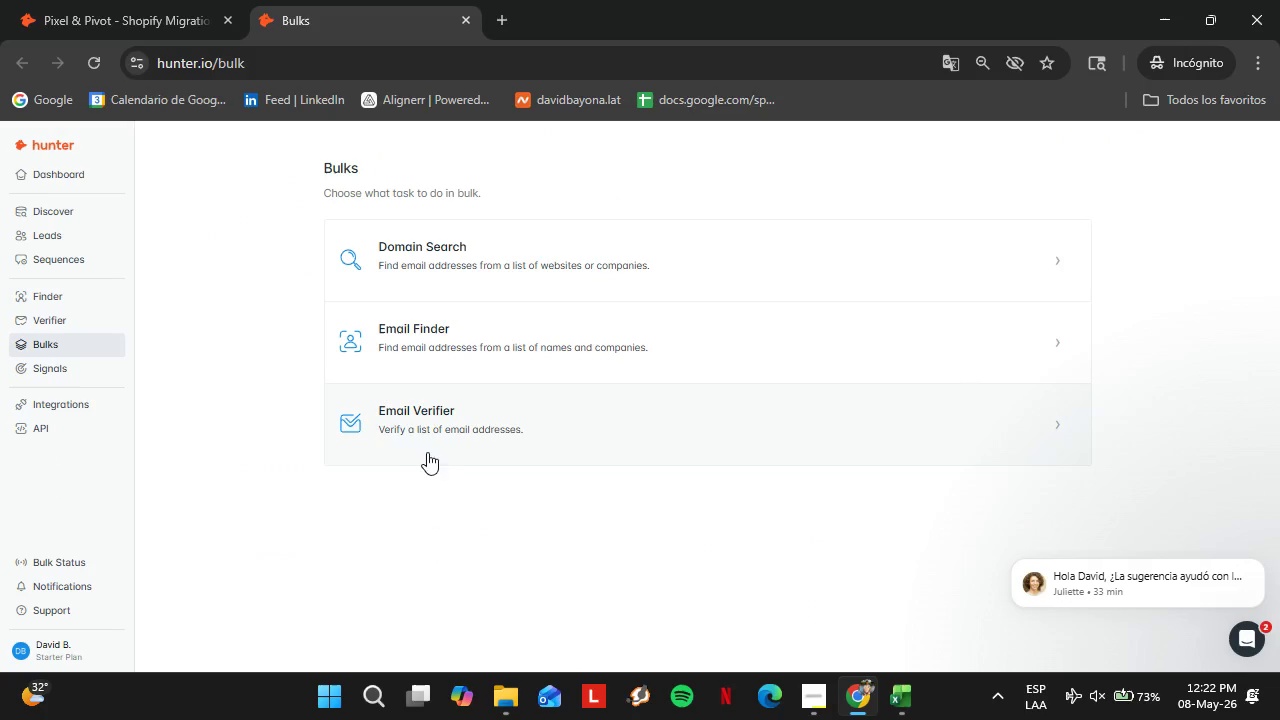 
left_click([409, 430])
 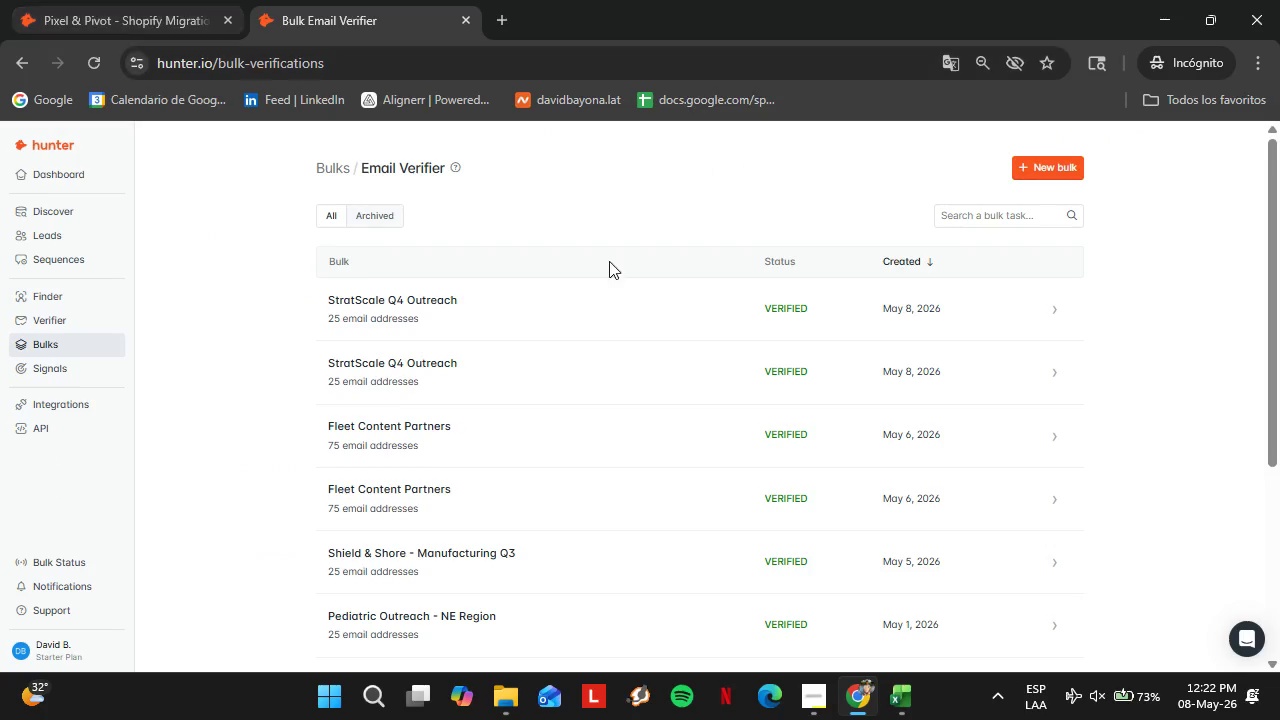 
left_click([1034, 167])
 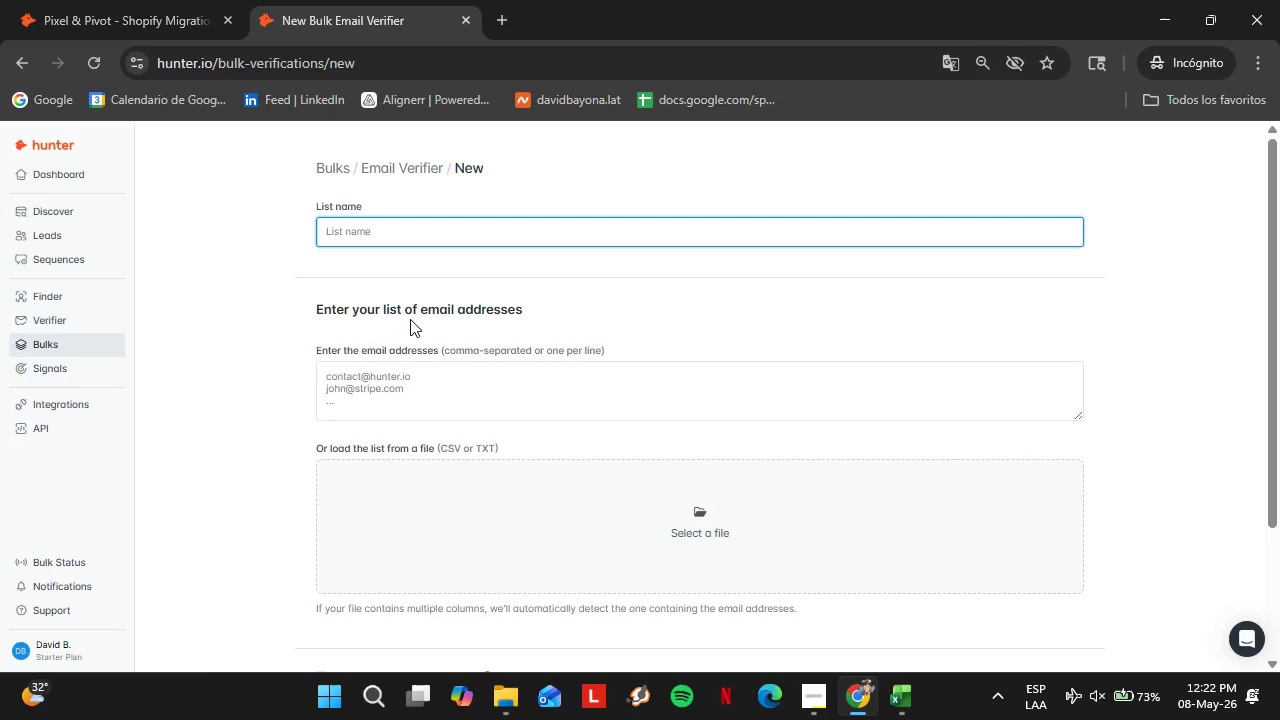 
left_click([380, 374])
 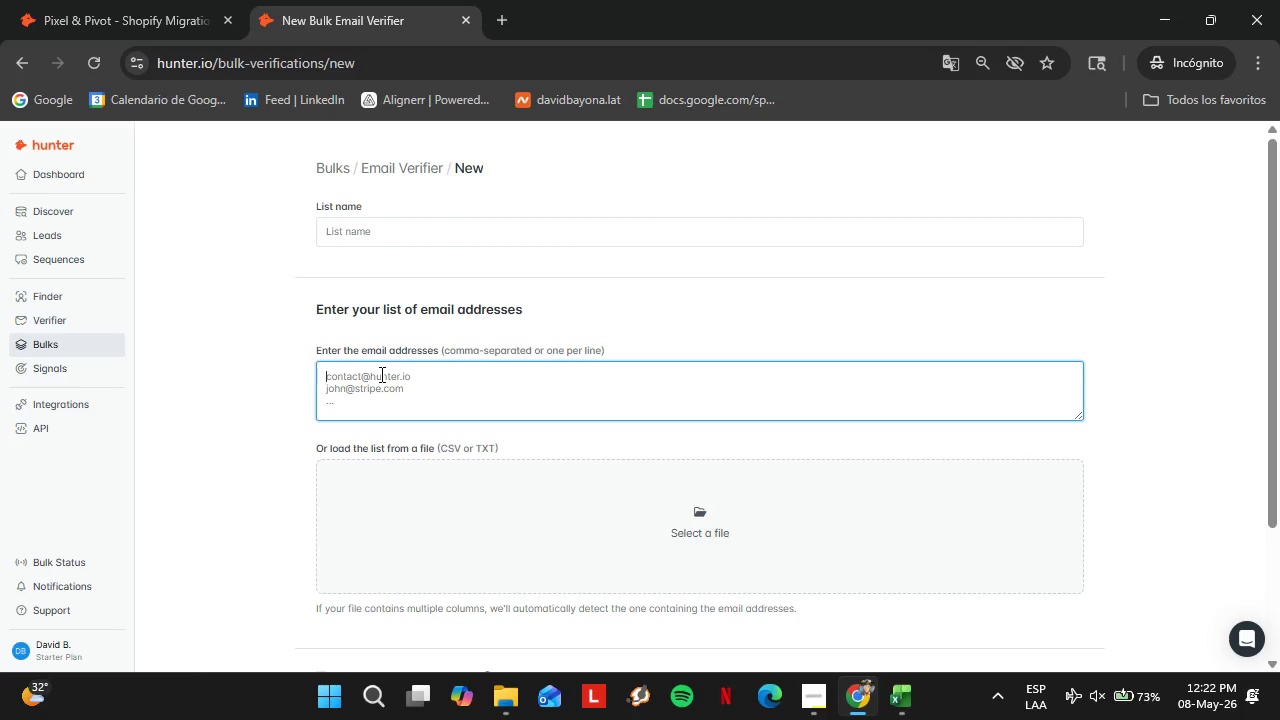 
key(Control+C)
 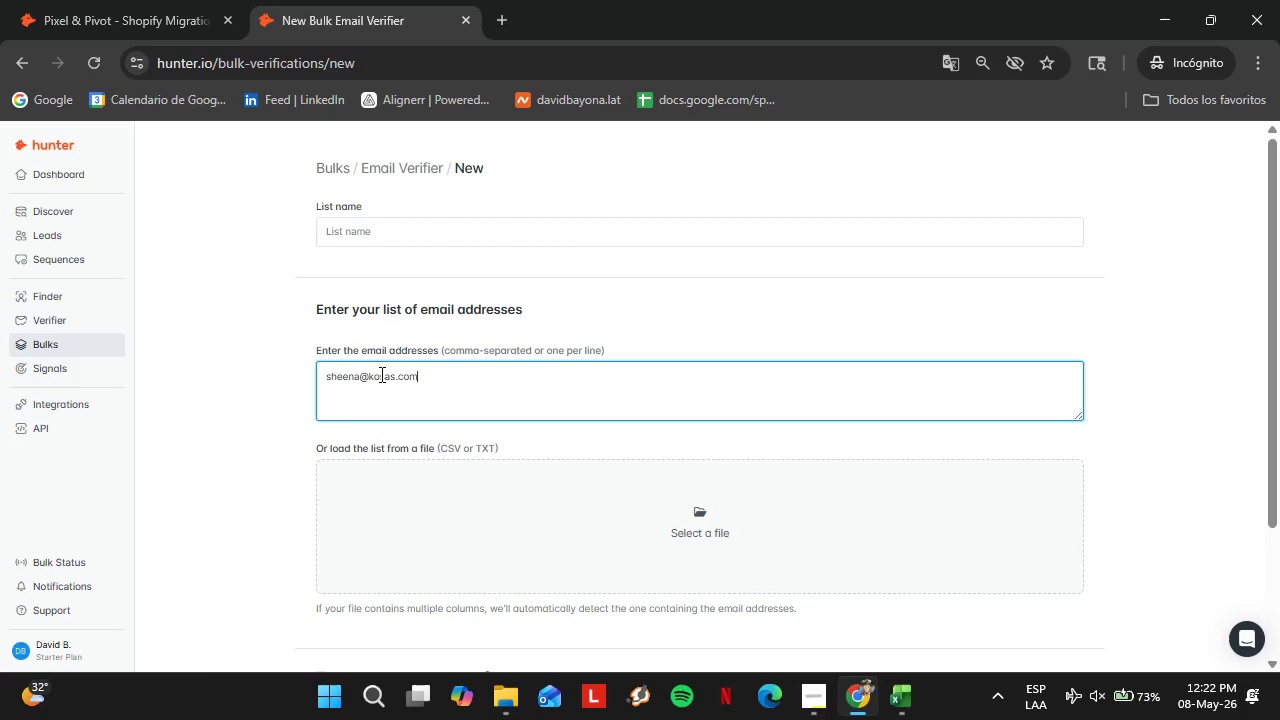 
key(Control+V)
 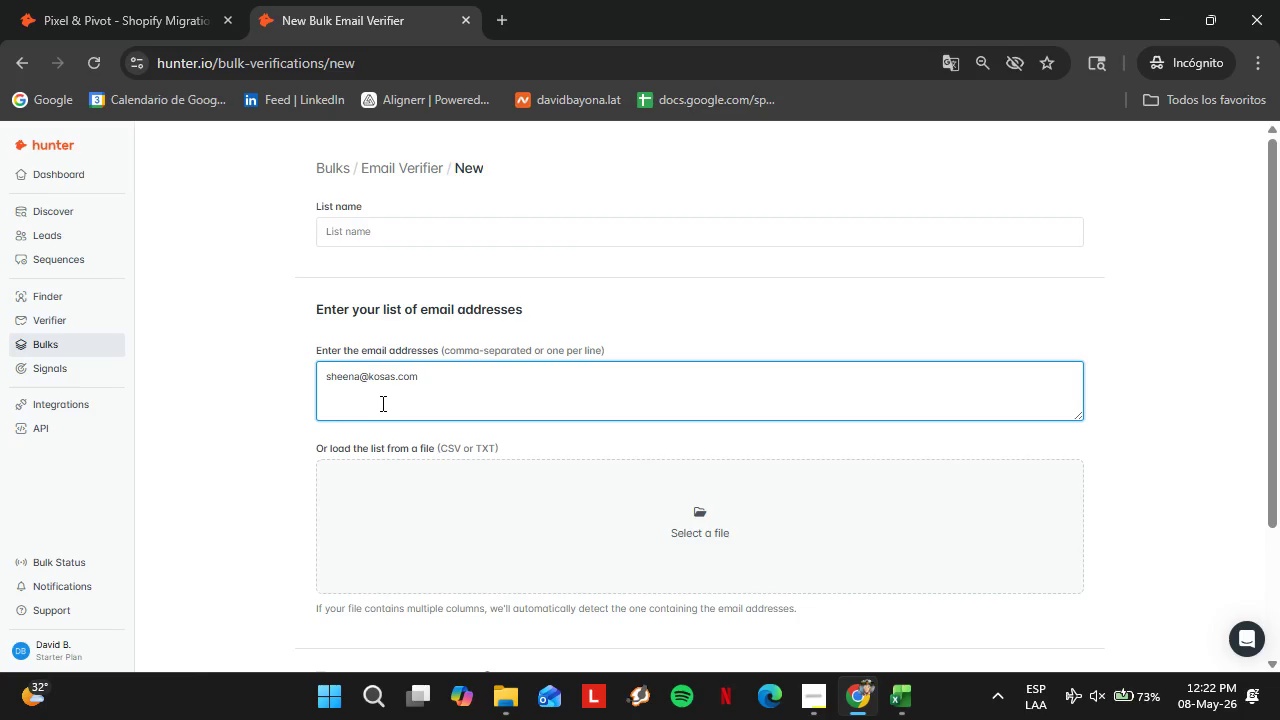 
key(Enter)
 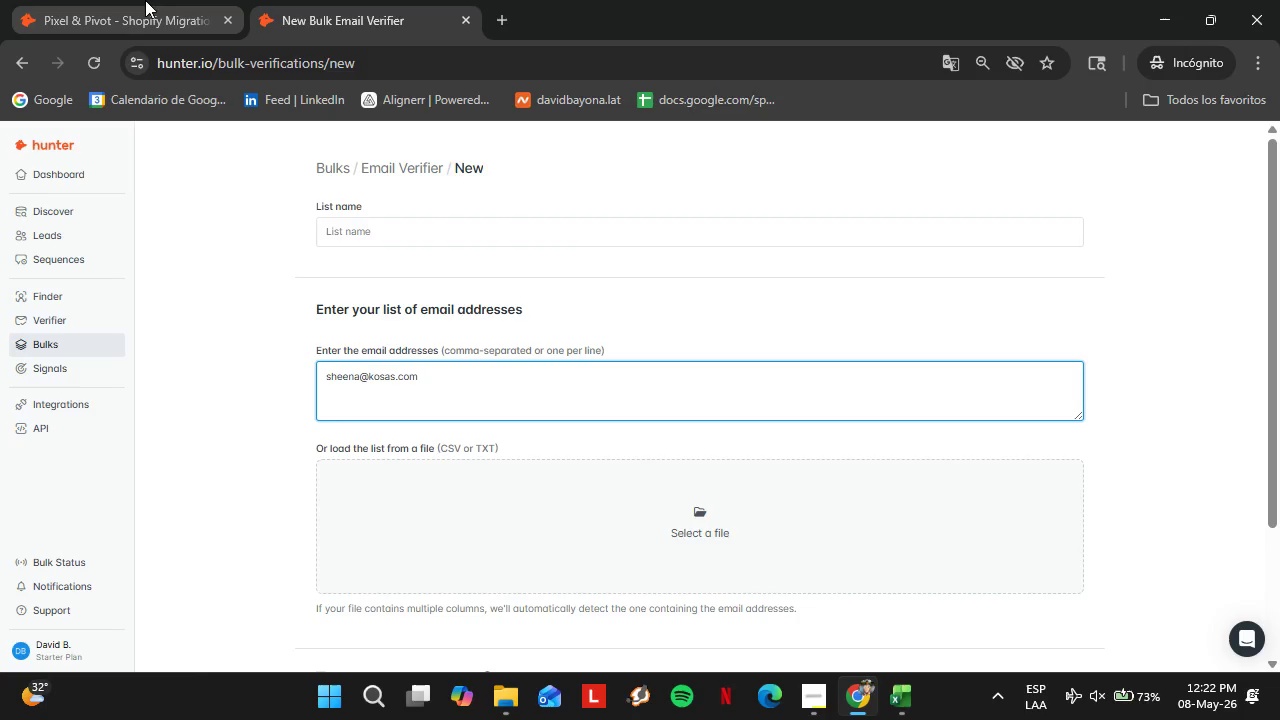 
left_click([145, 0])
 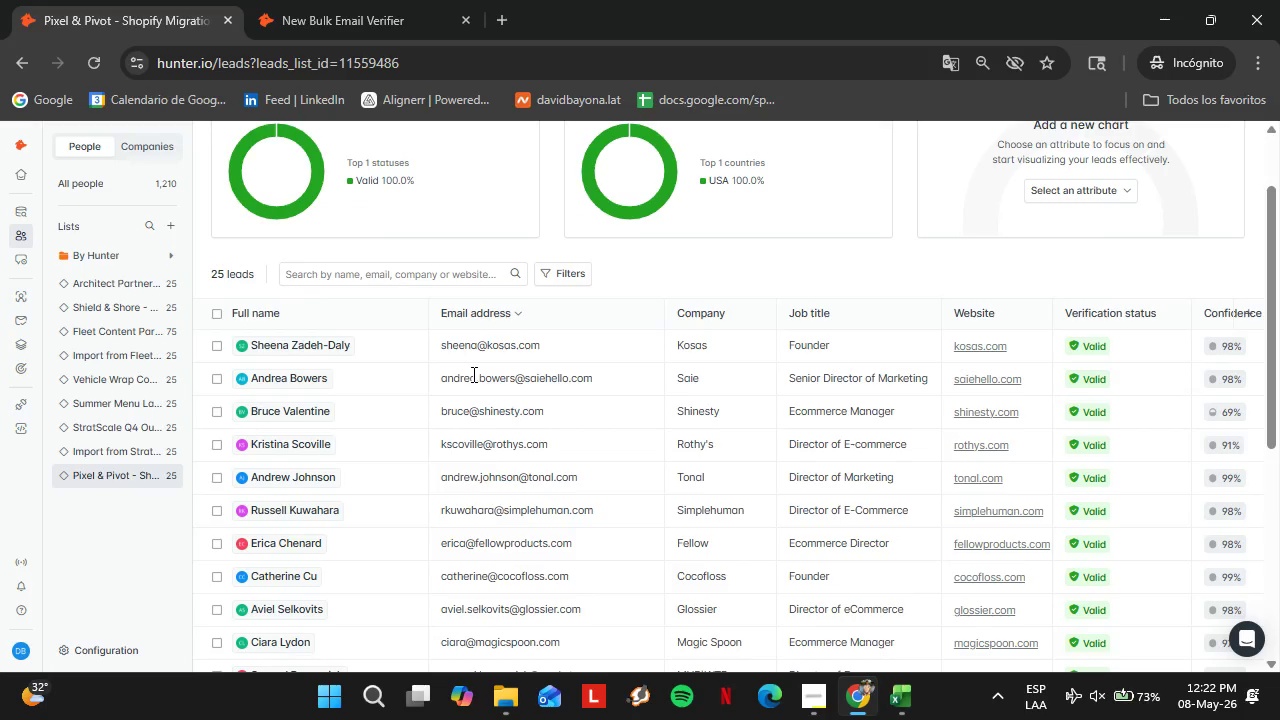 
double_click([472, 374])
 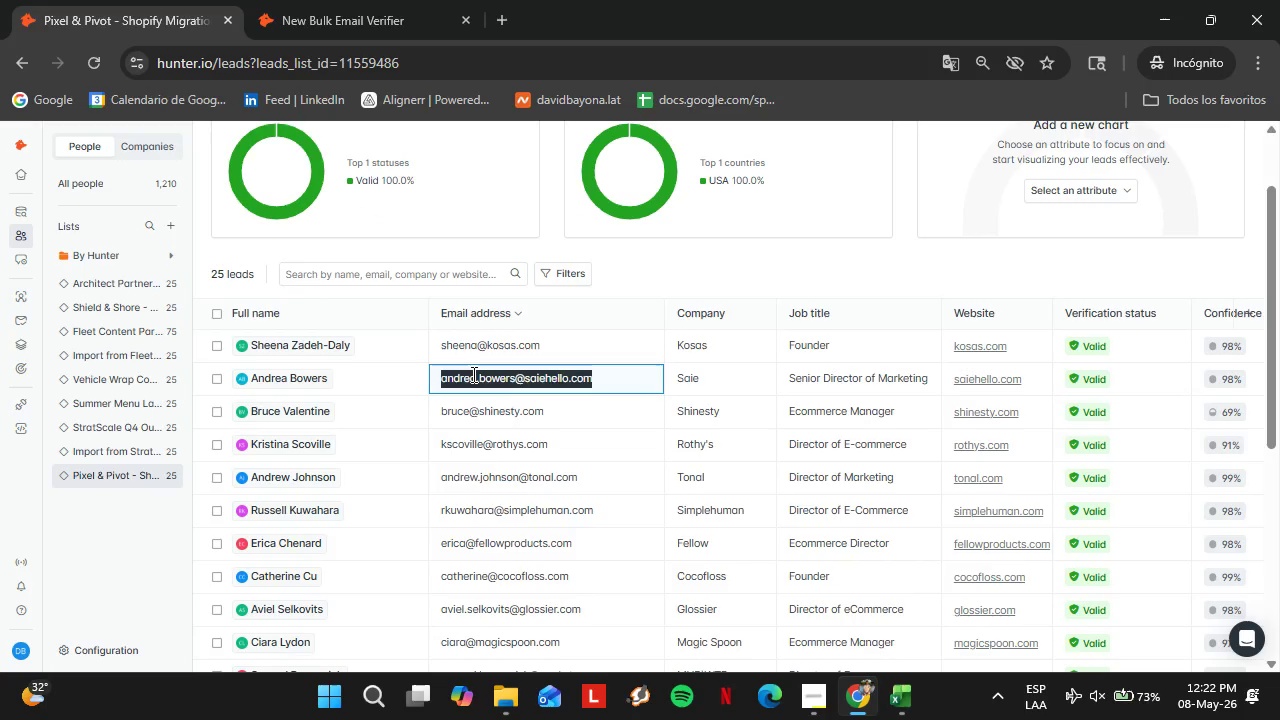 
triple_click([472, 374])
 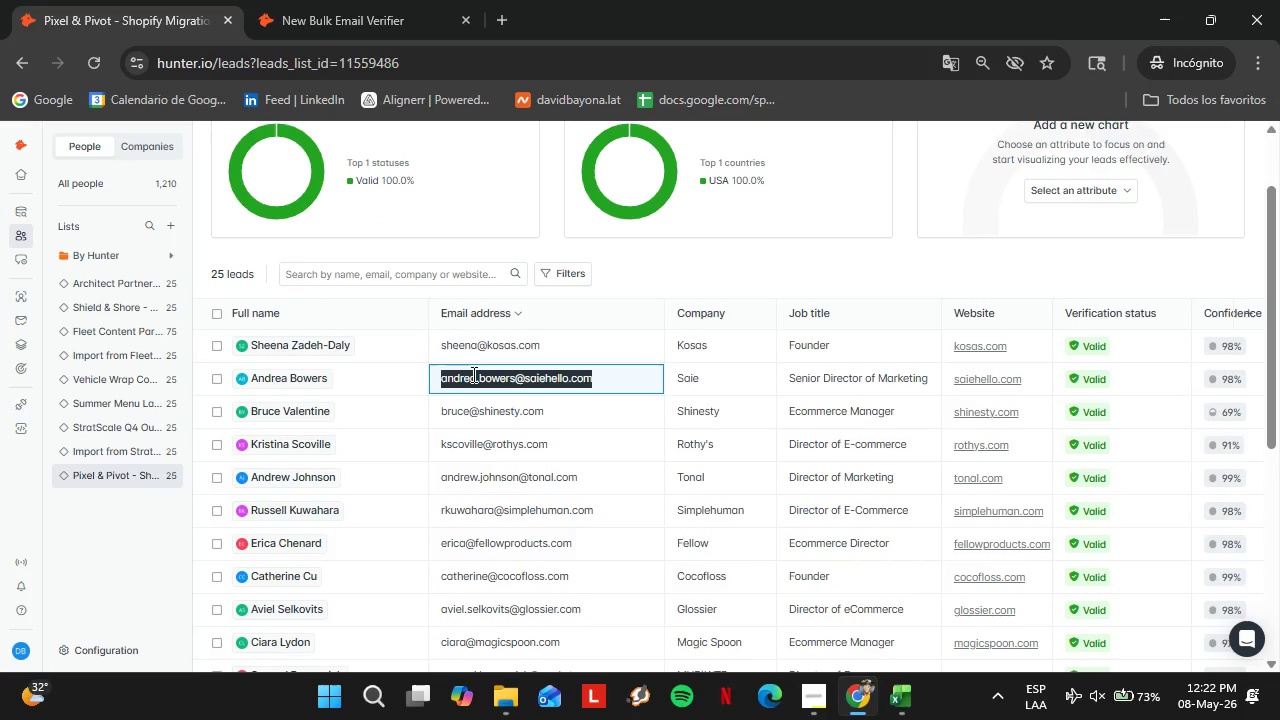 
key(Control+C)
 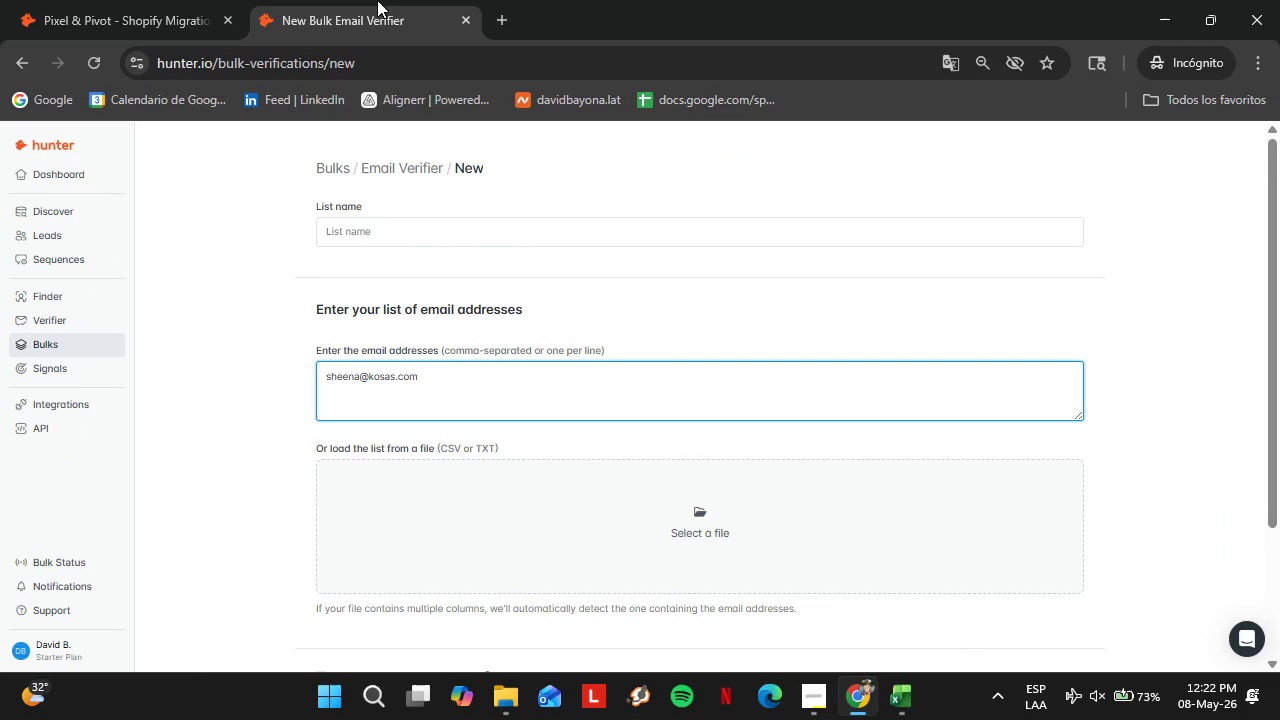 
left_click([377, 0])
 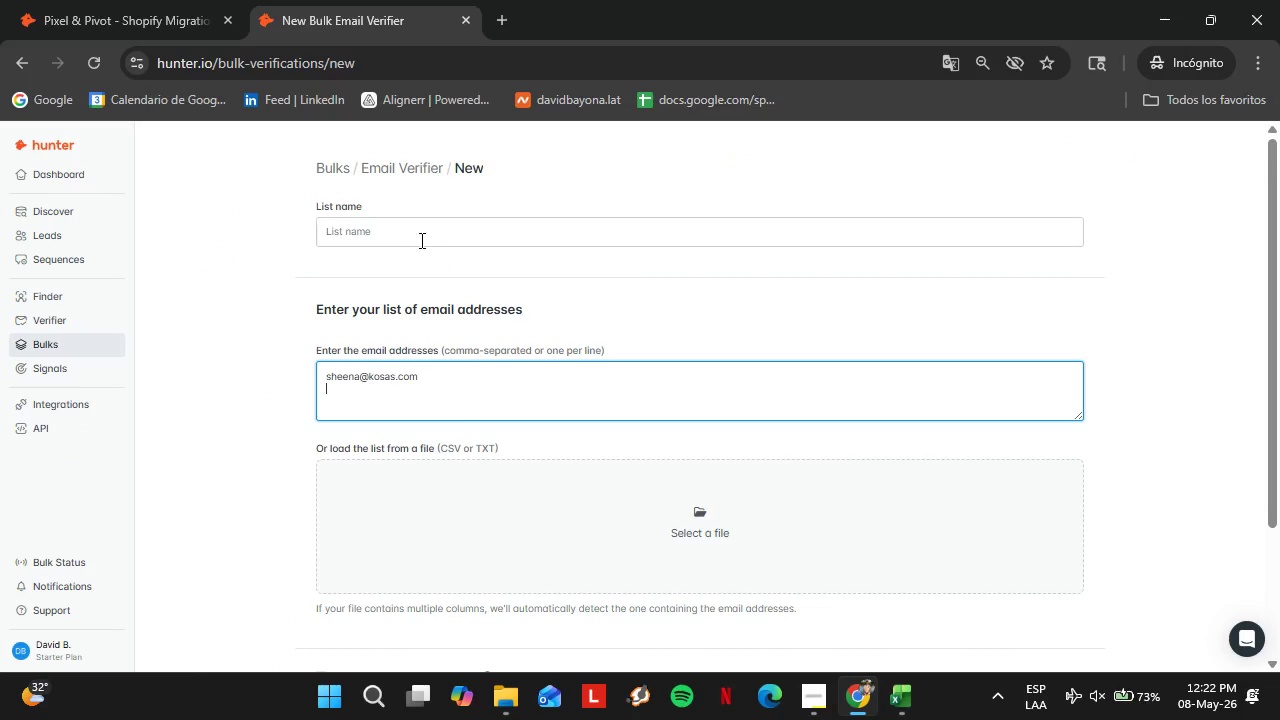 
key(Control+ControlLeft)
 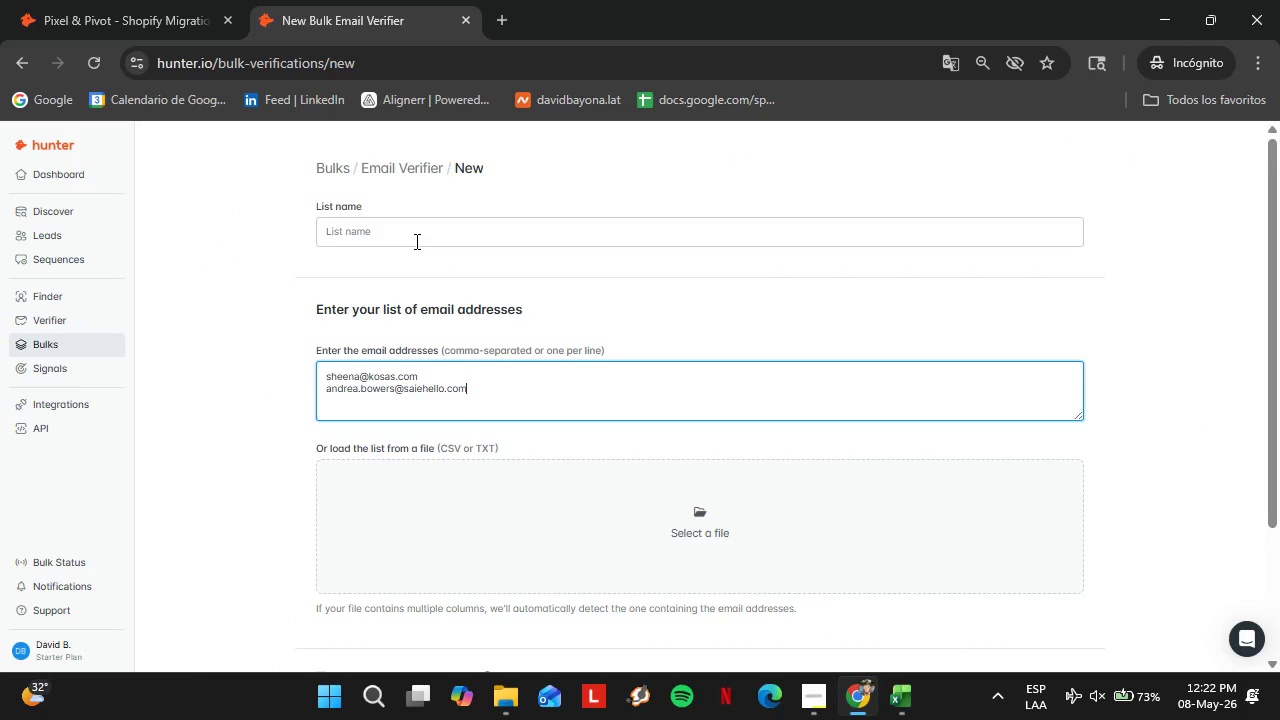 
key(Control+V)
 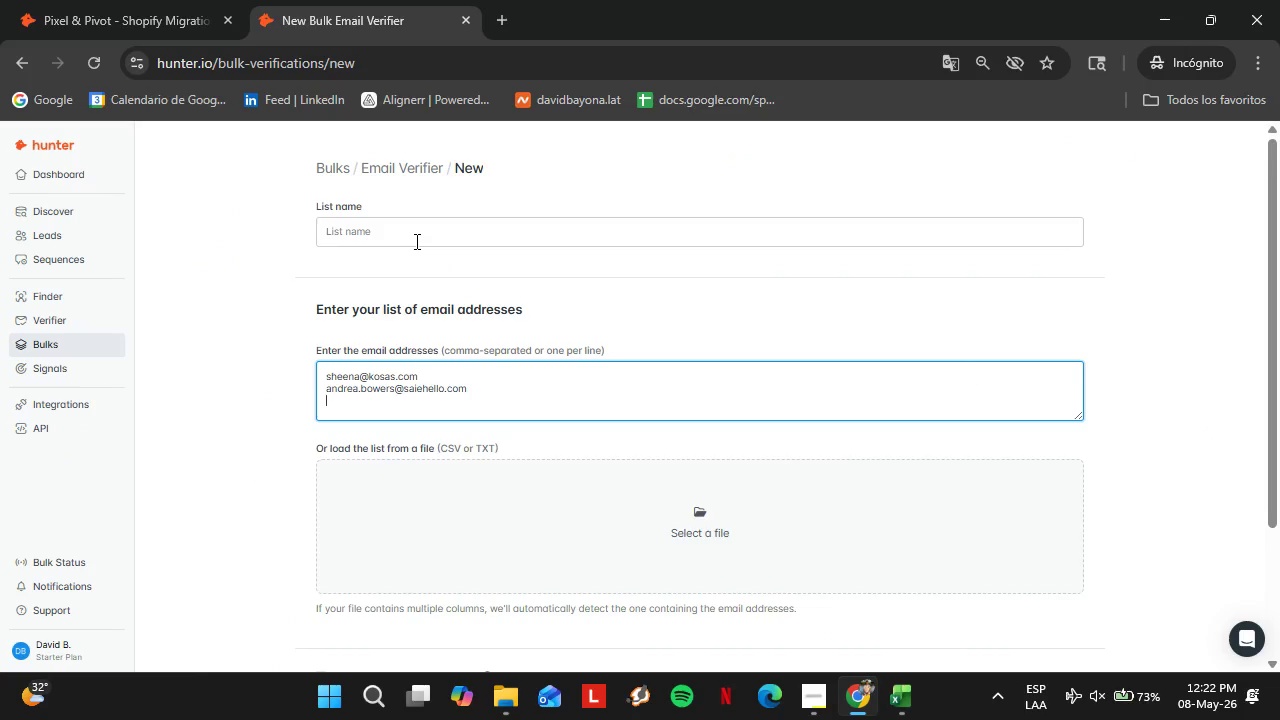 
key(Enter)
 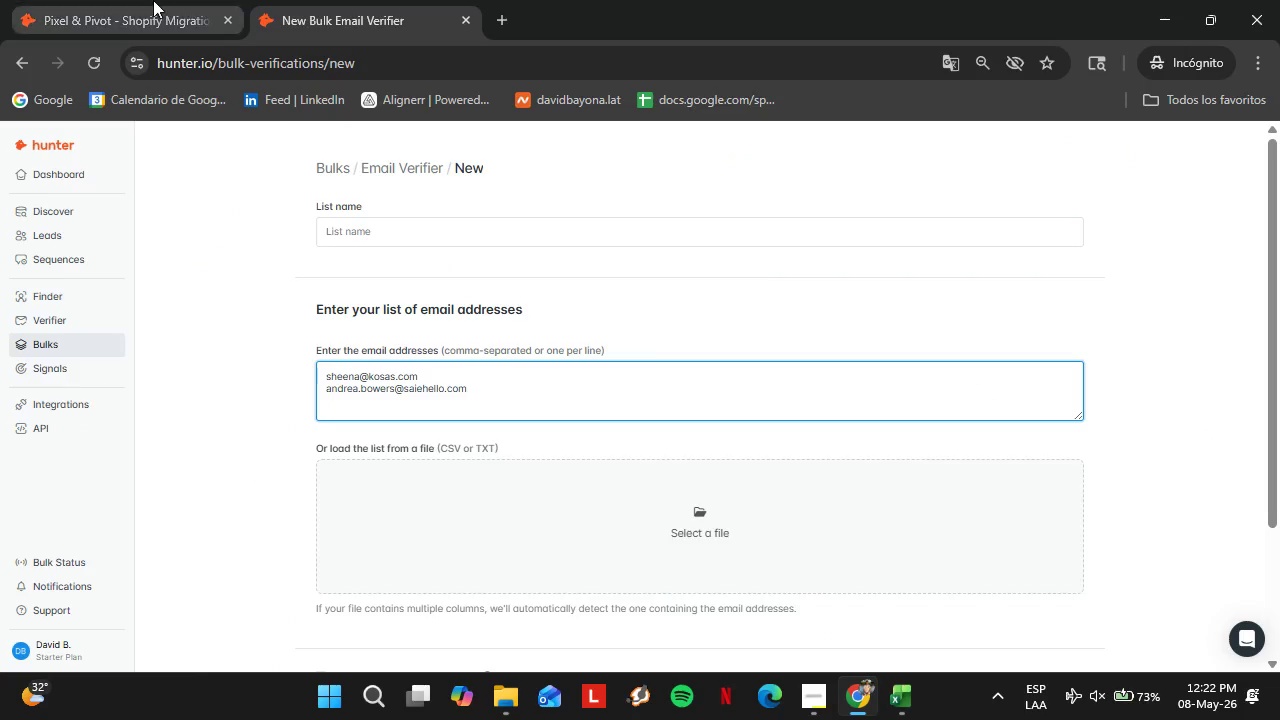 
left_click([153, 0])
 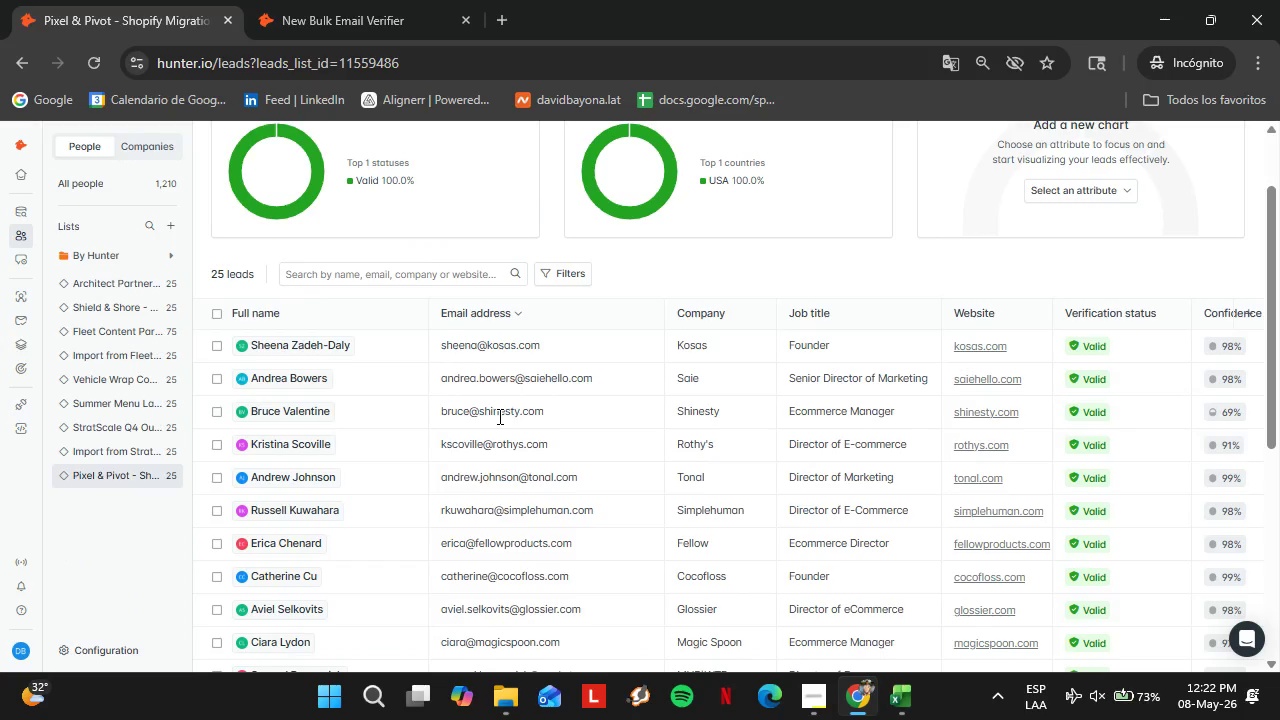 
double_click([499, 416])
 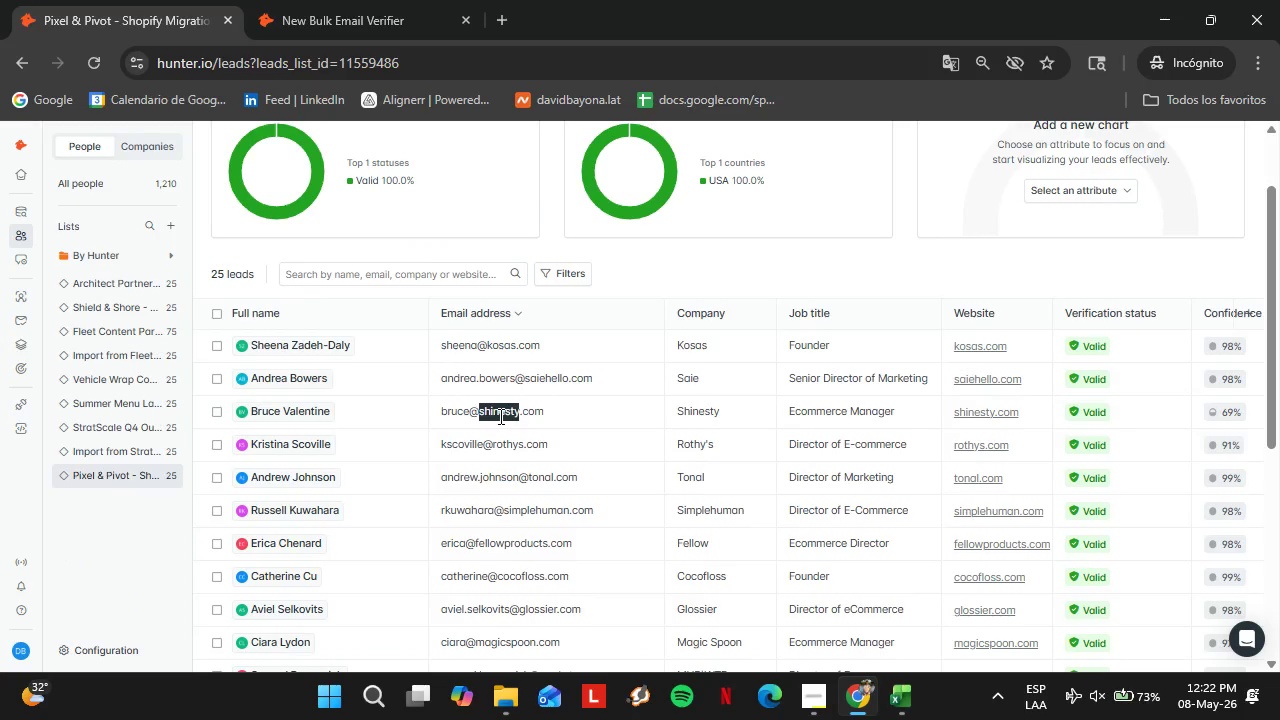 
triple_click([499, 416])
 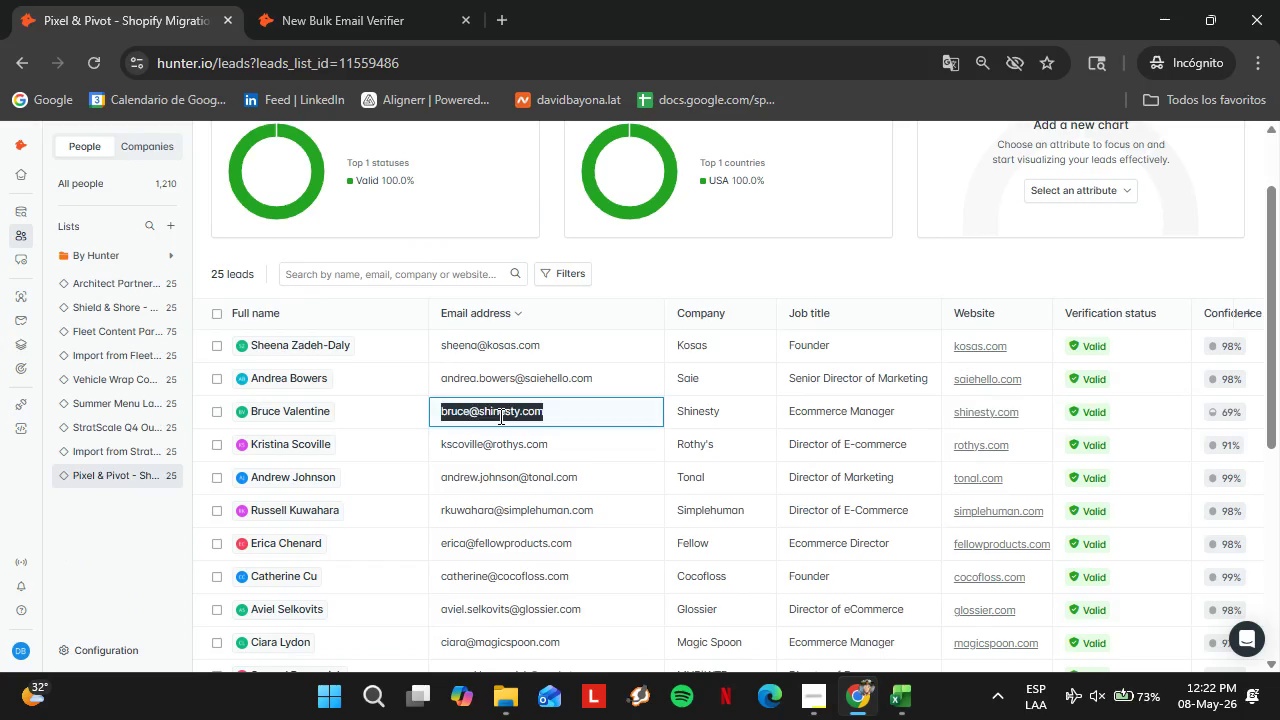 
triple_click([499, 416])
 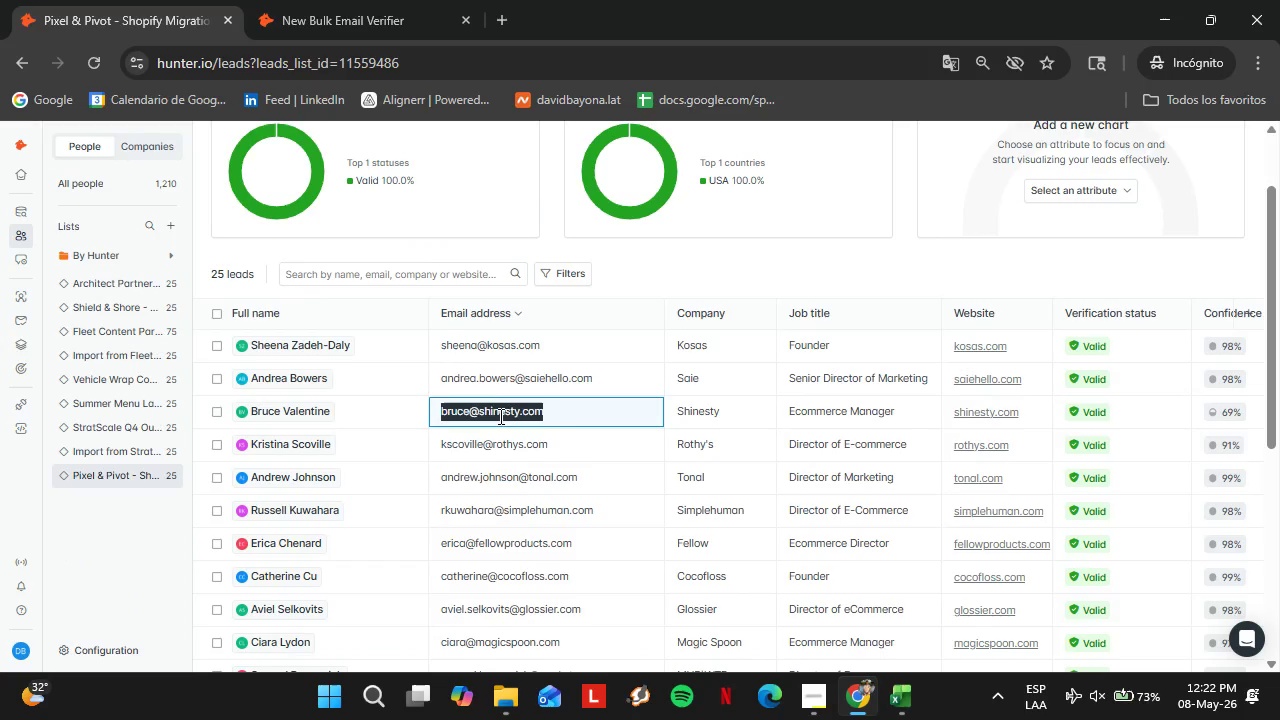 
key(Control+ControlLeft)
 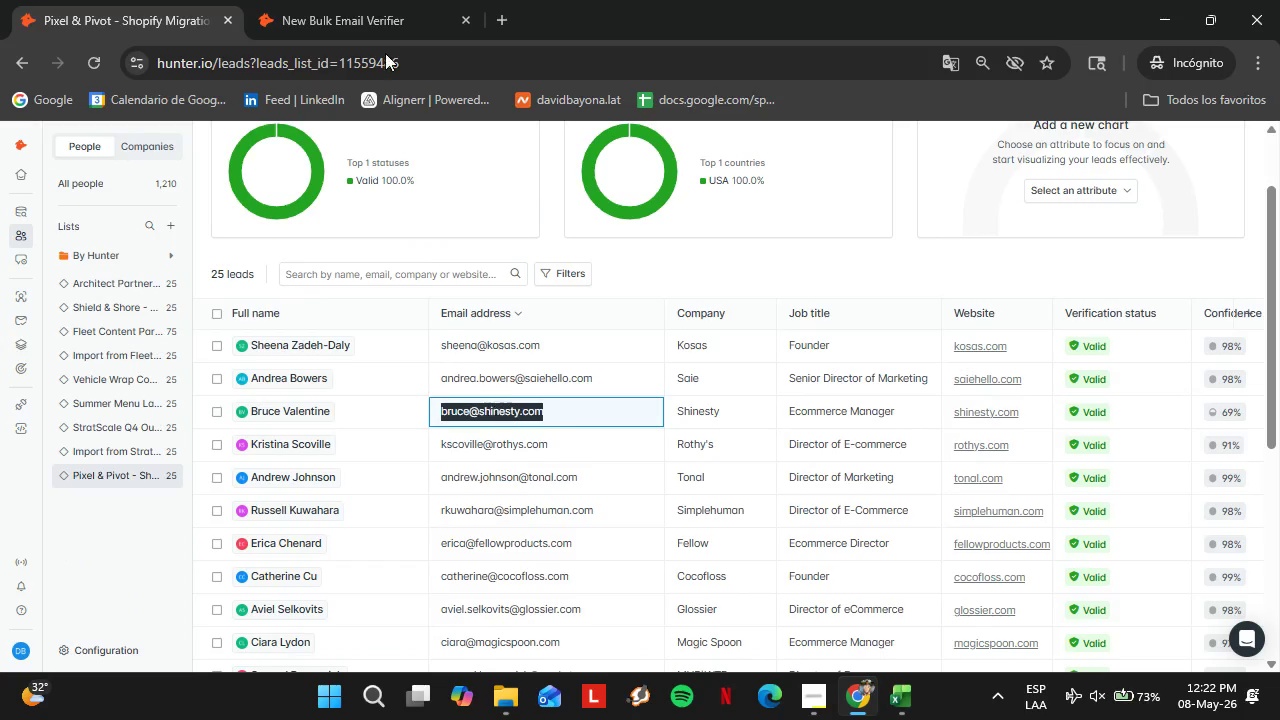 
key(Control+C)
 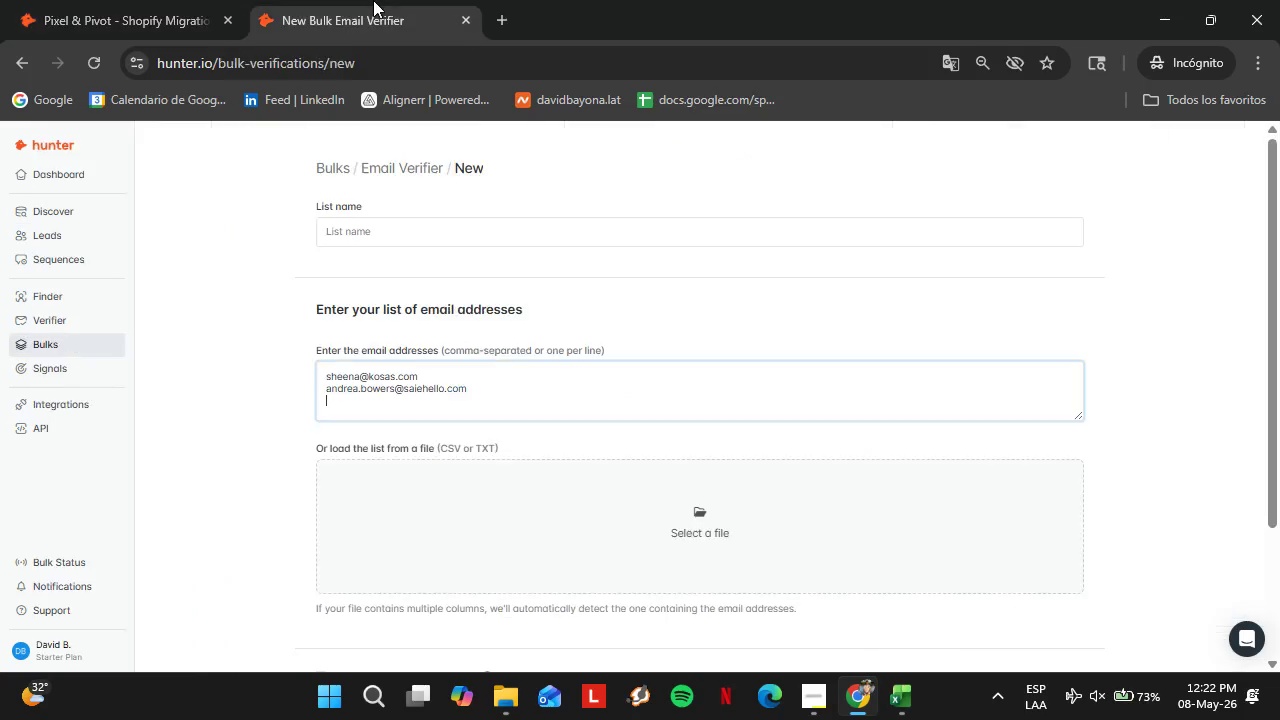 
left_click([373, 0])
 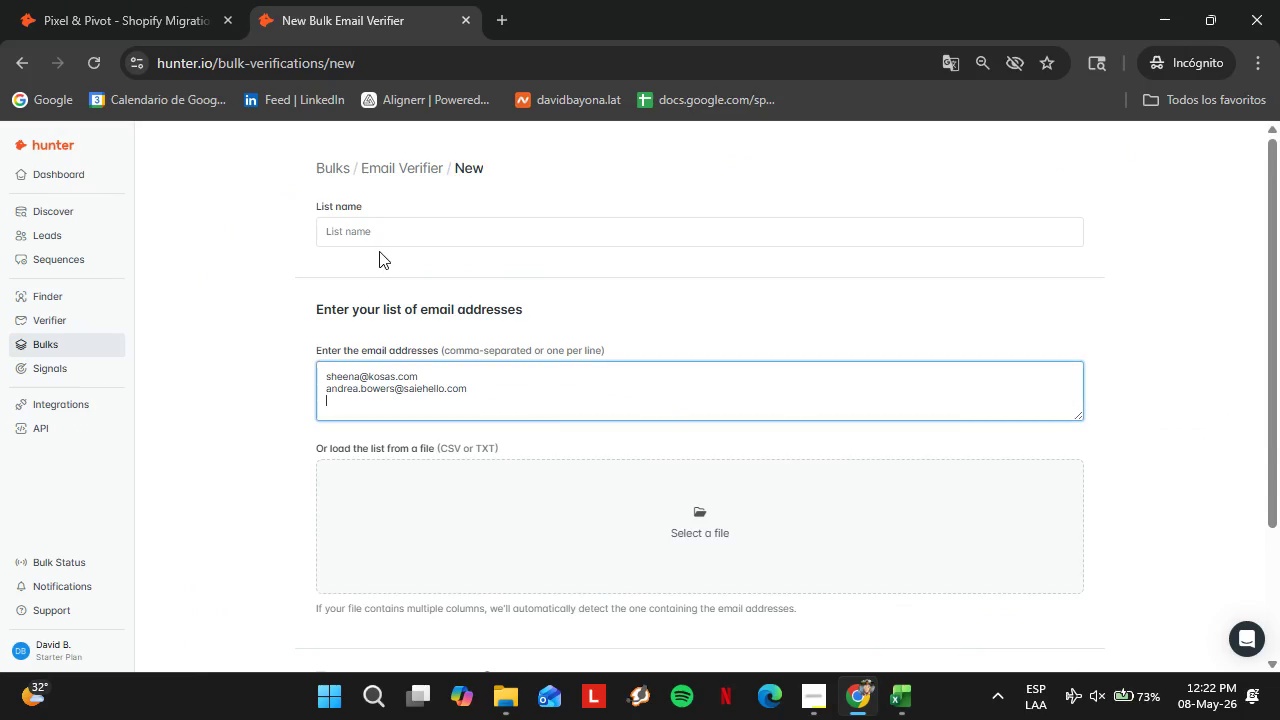 
key(Control+ControlLeft)
 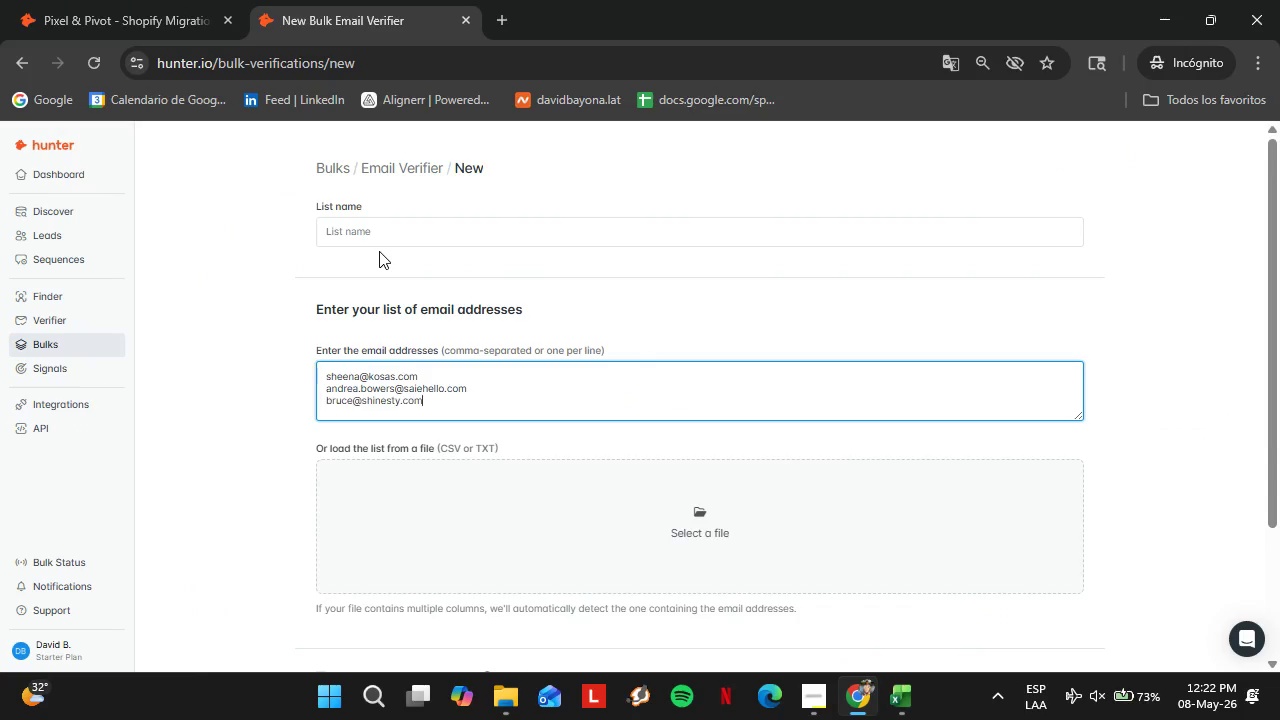 
key(Control+V)
 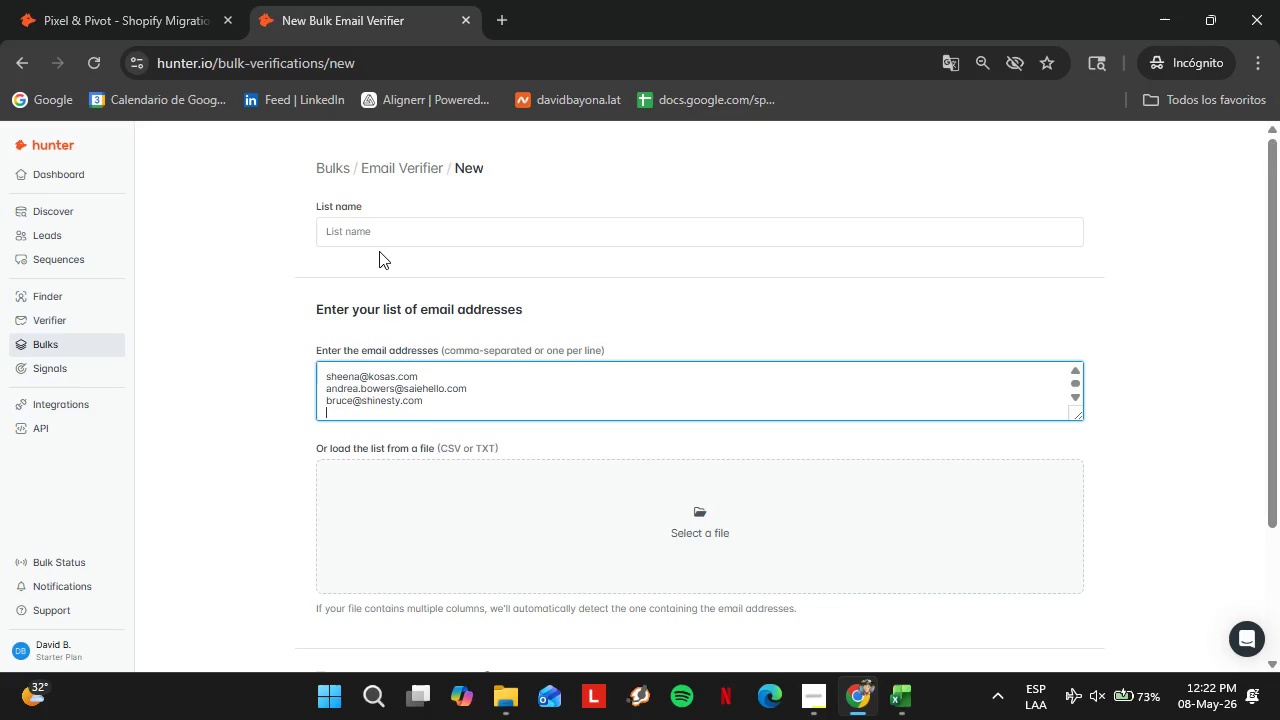 
key(Enter)
 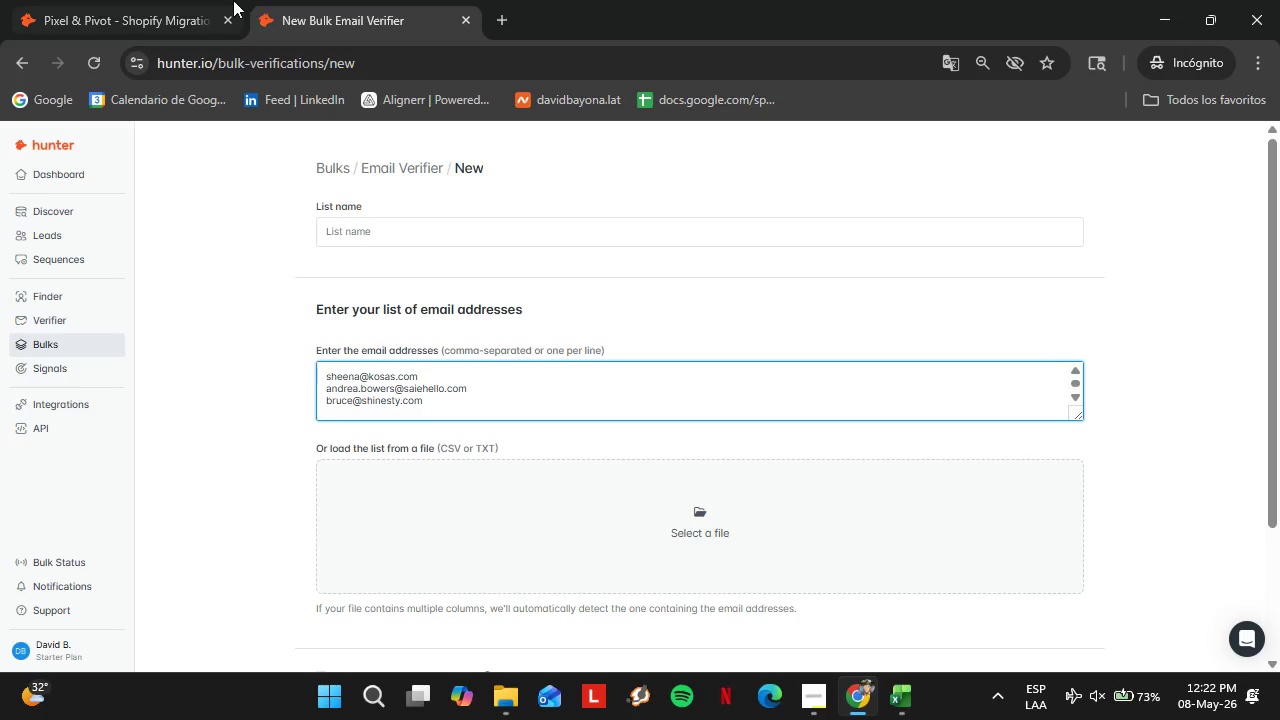 
left_click([164, 0])
 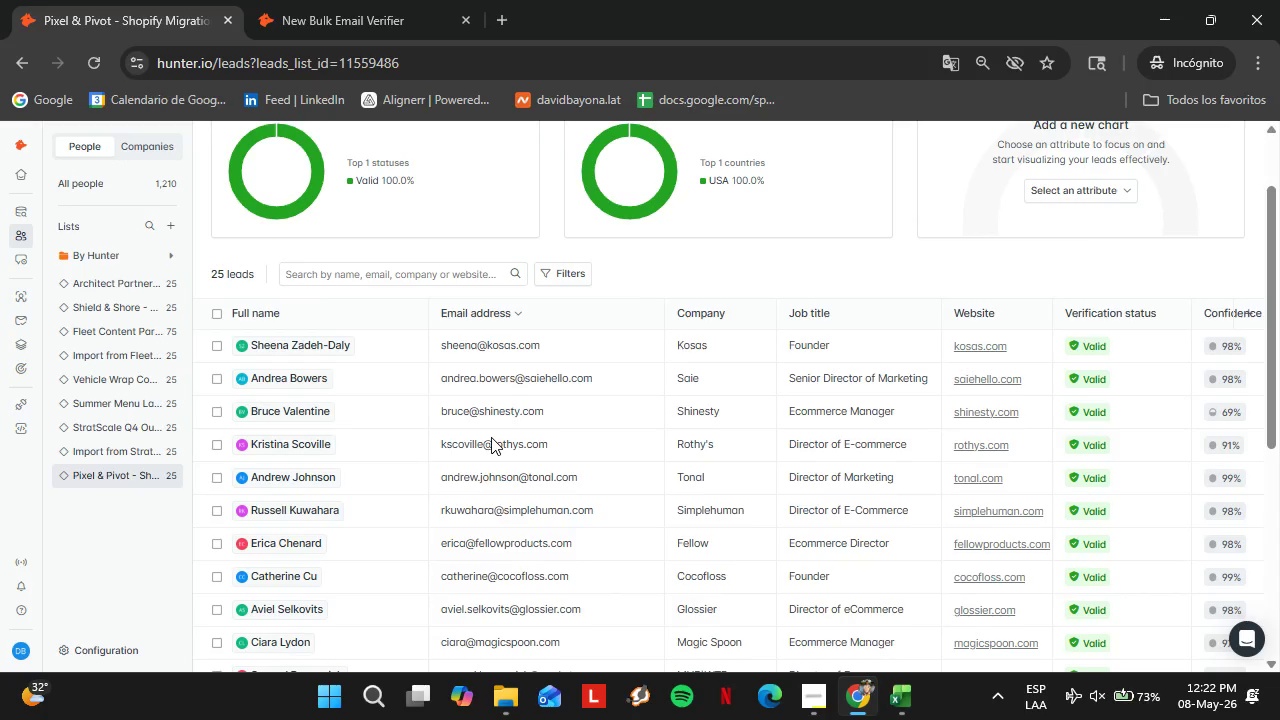 
double_click([491, 437])
 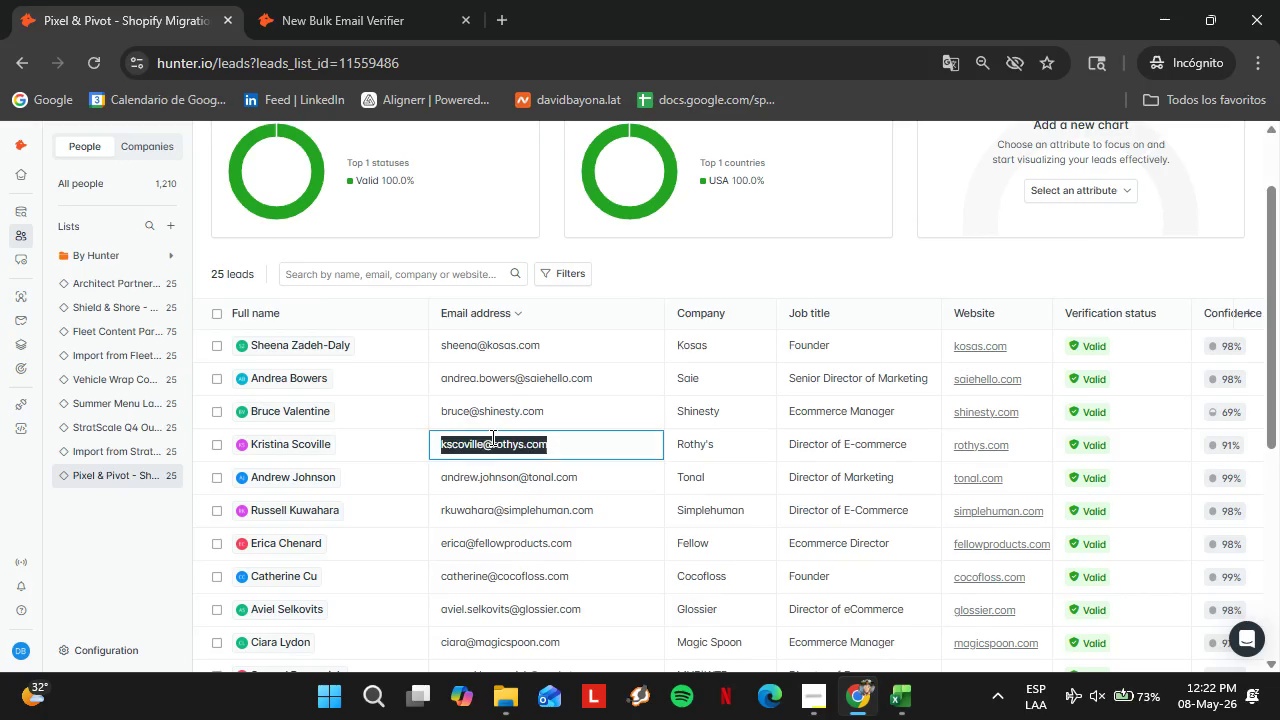 
triple_click([491, 437])
 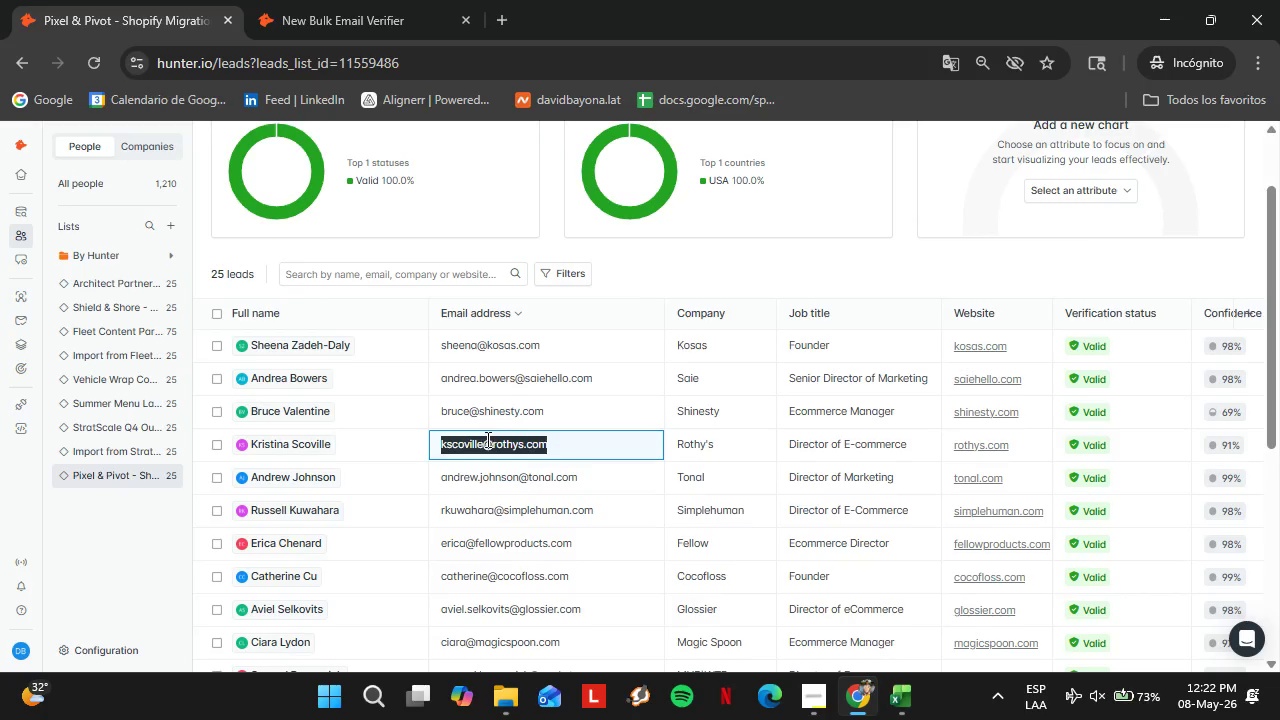 
key(Control+C)
 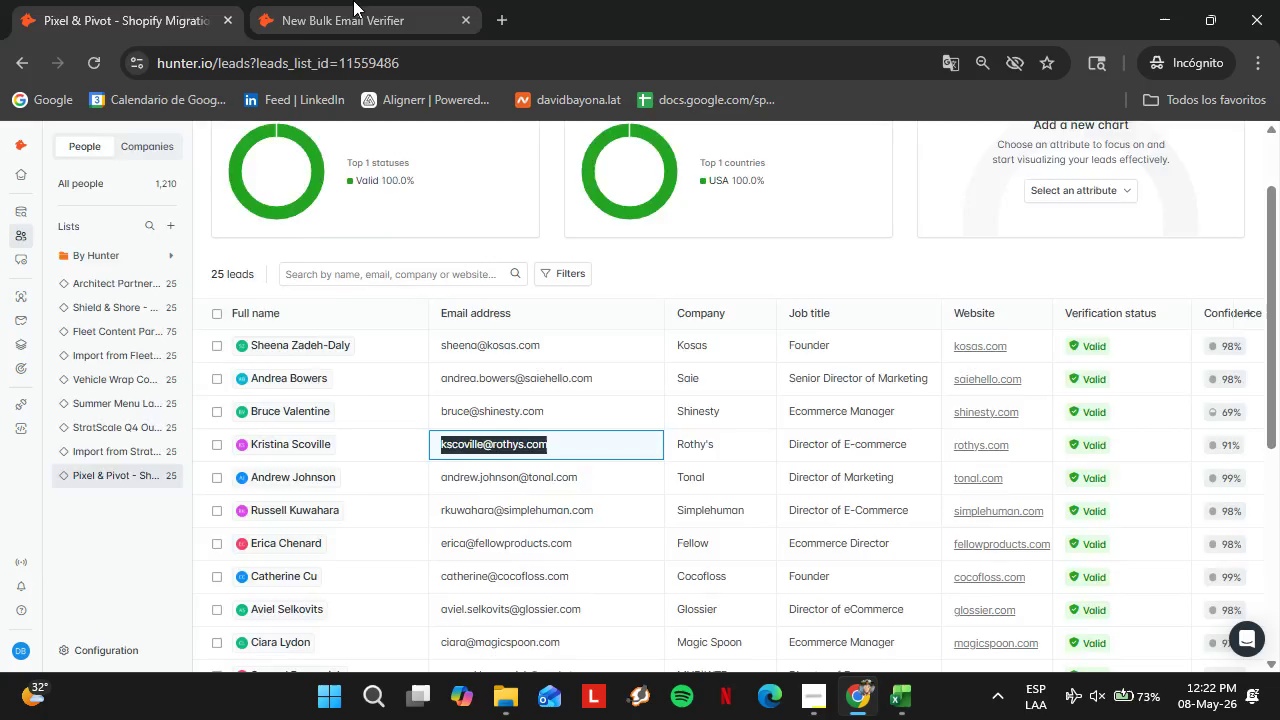 
left_click([353, 0])
 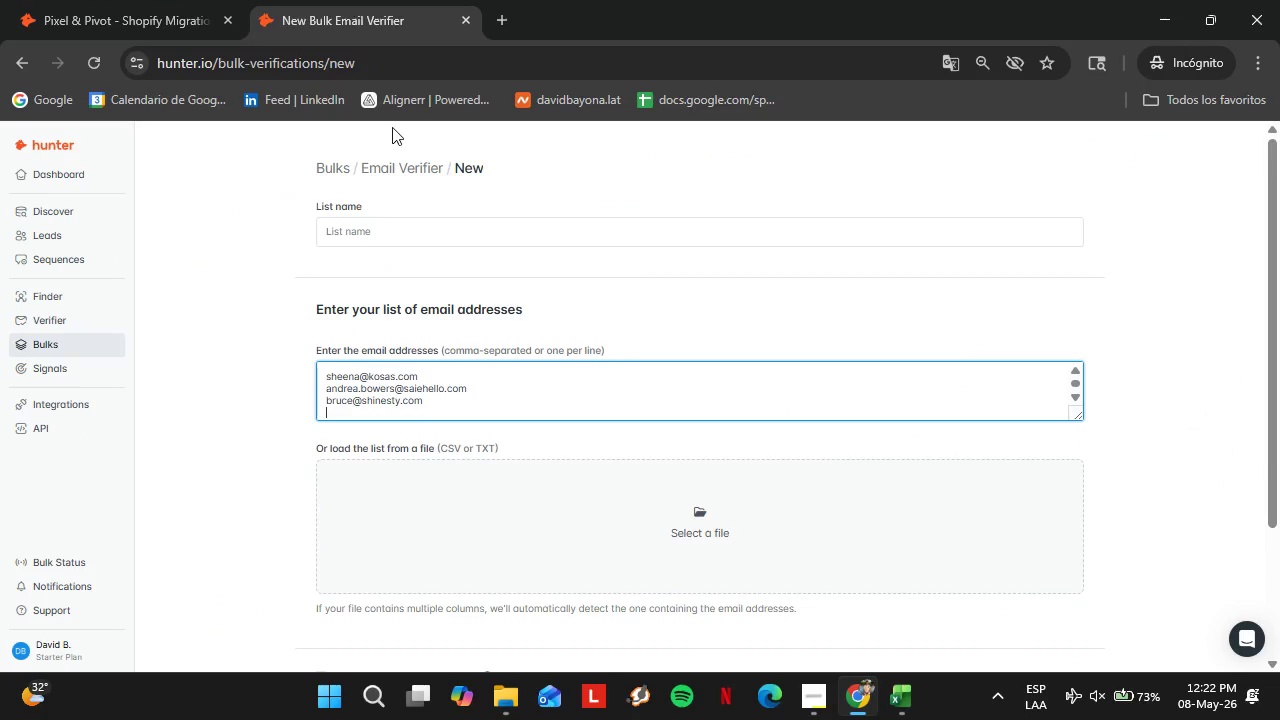 
key(Control+ControlLeft)
 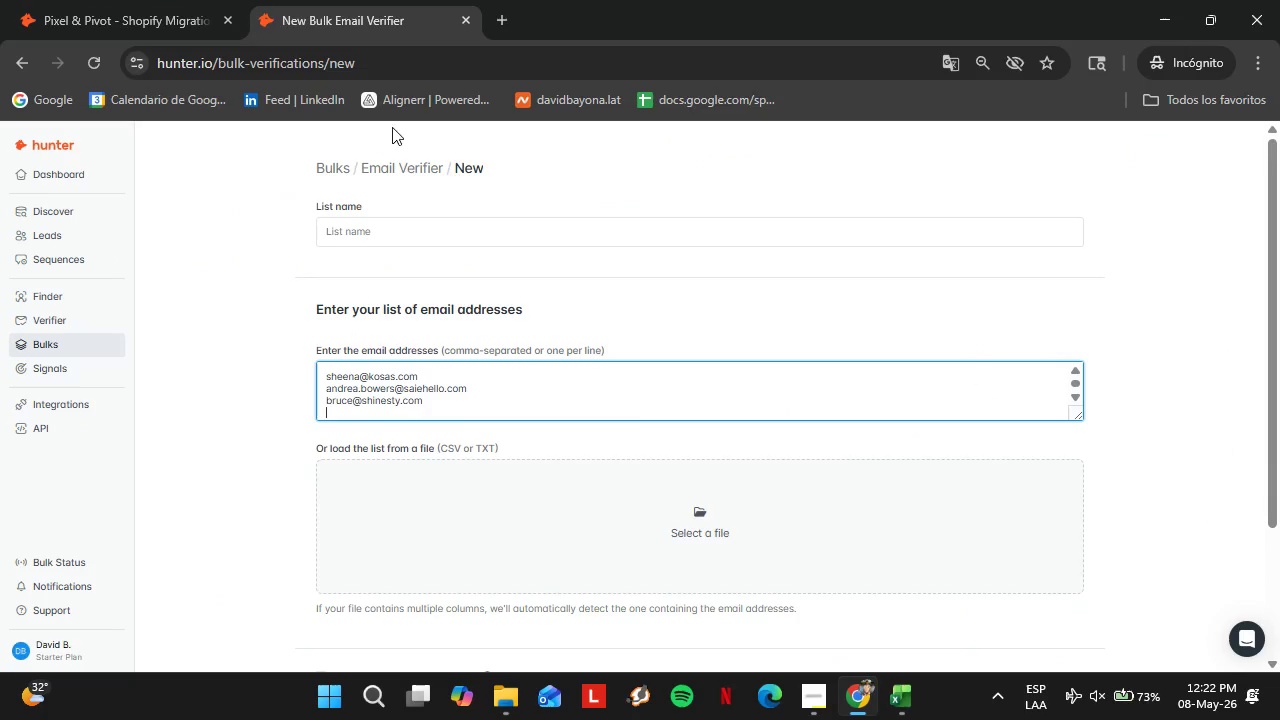 
key(Control+V)
 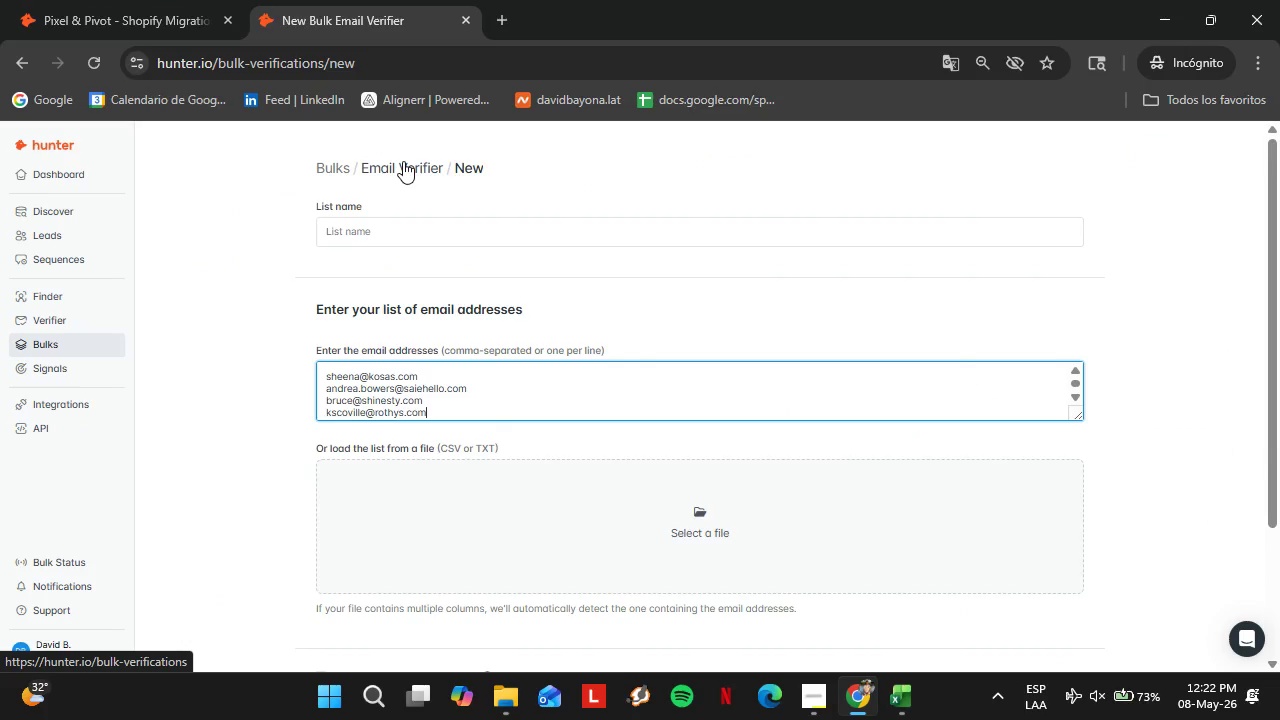 
key(Enter)
 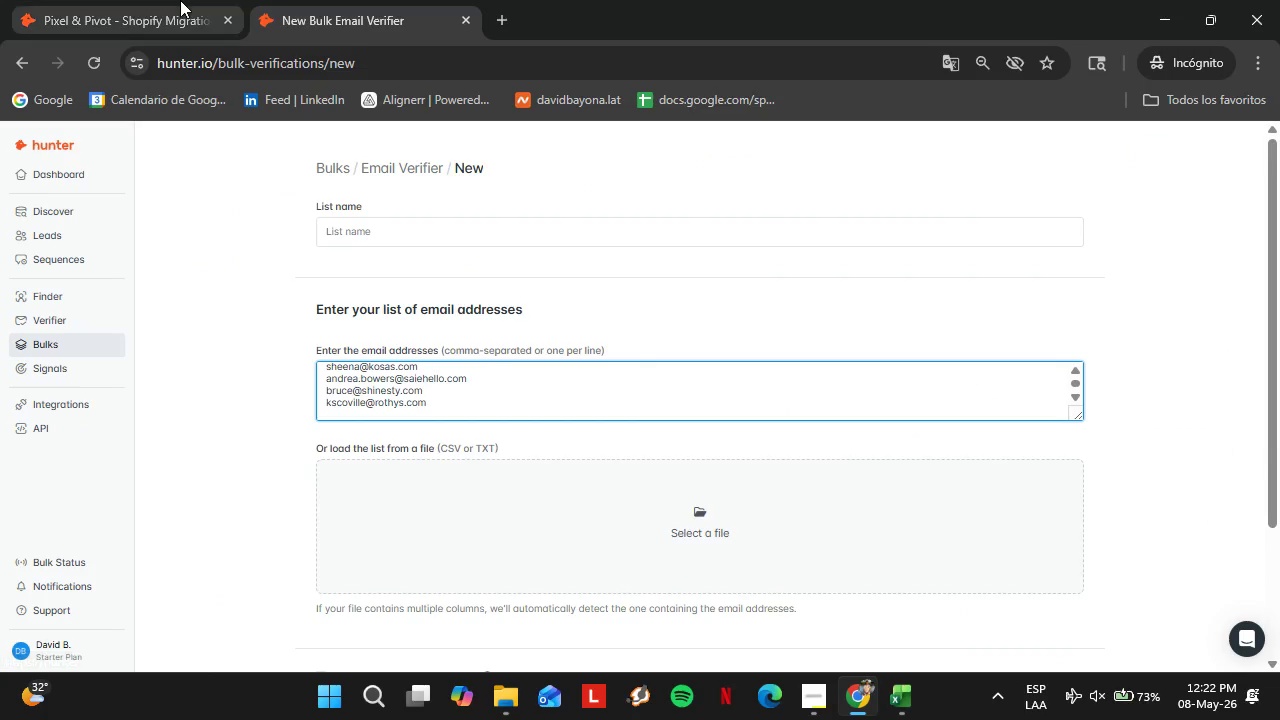 
left_click([176, 0])
 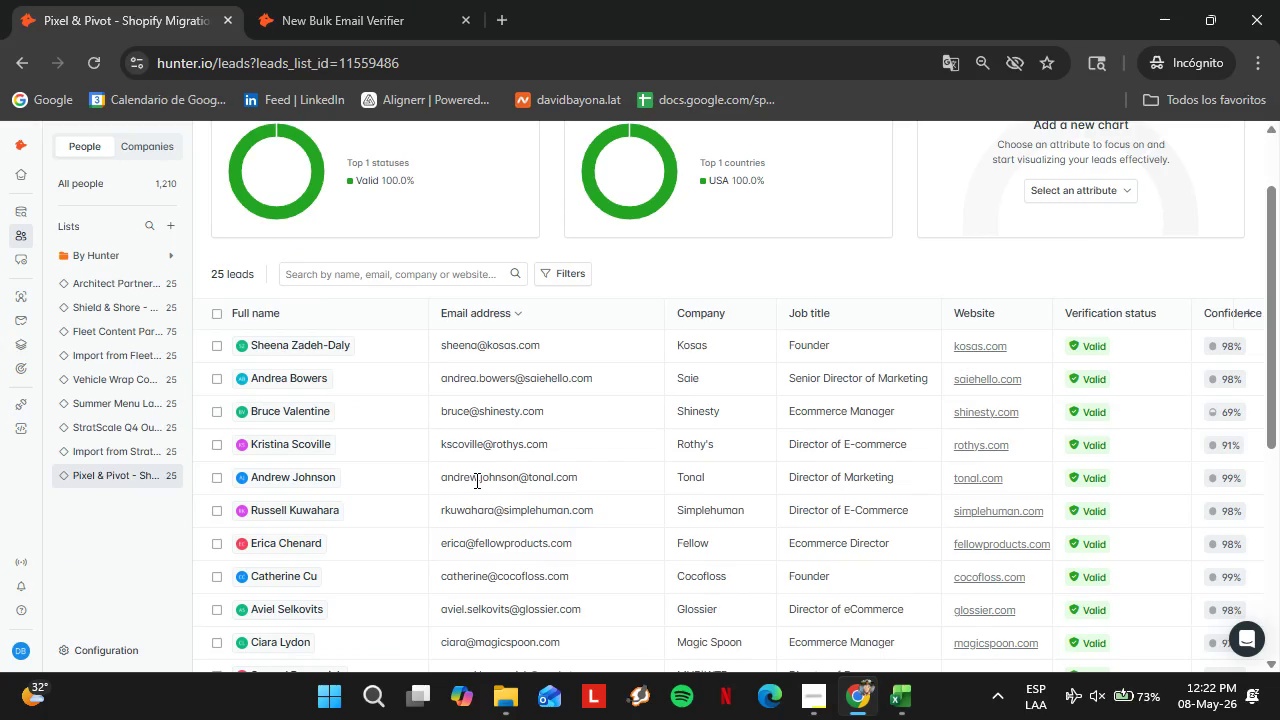 
double_click([475, 480])
 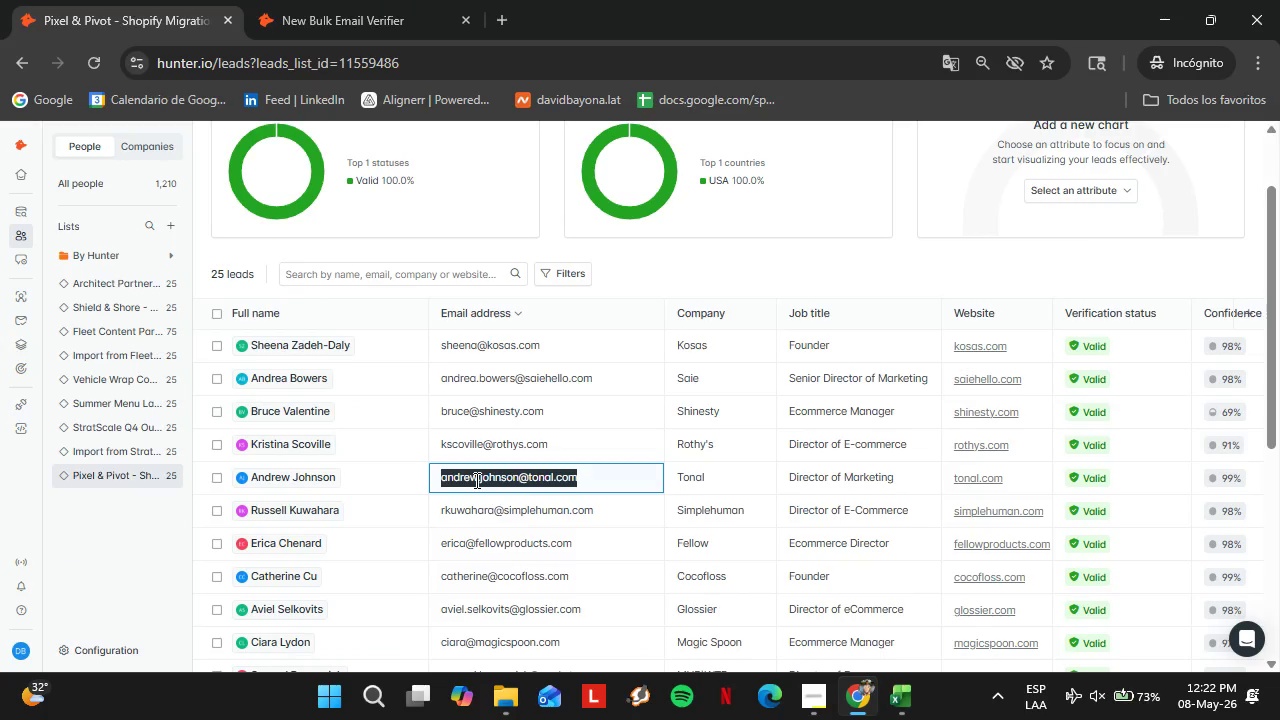 
triple_click([475, 480])
 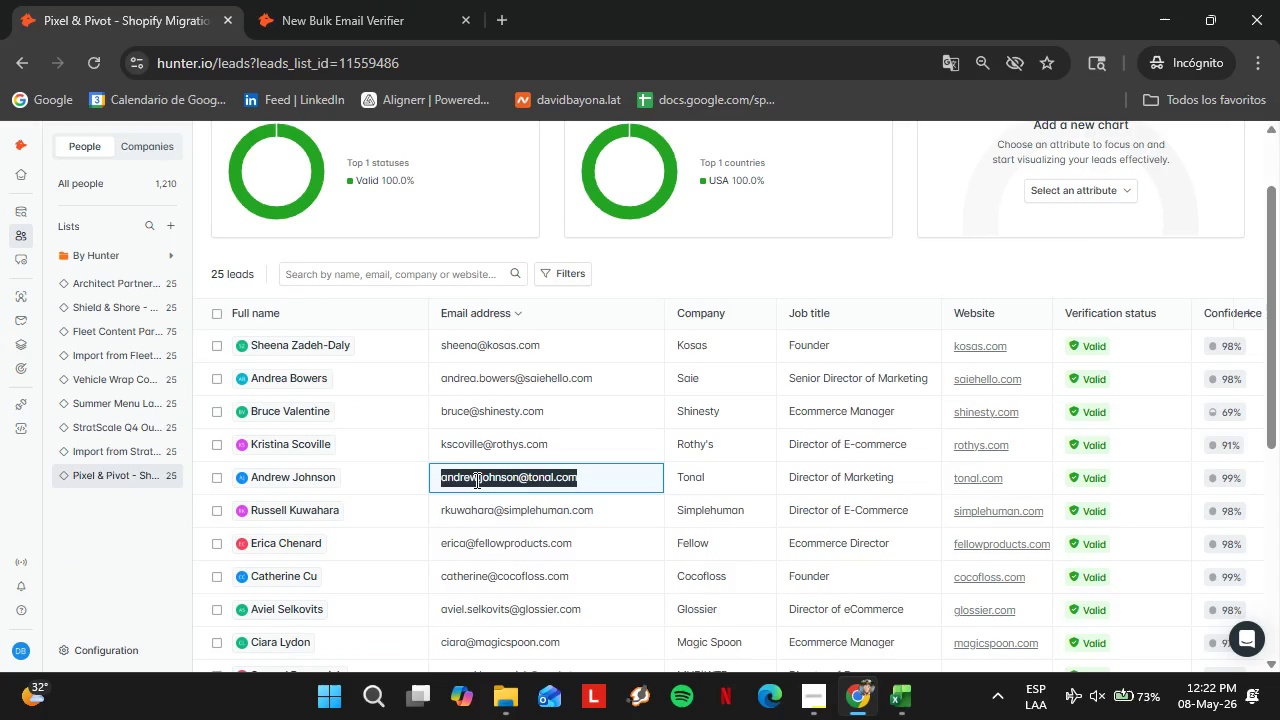 
key(Control+C)
 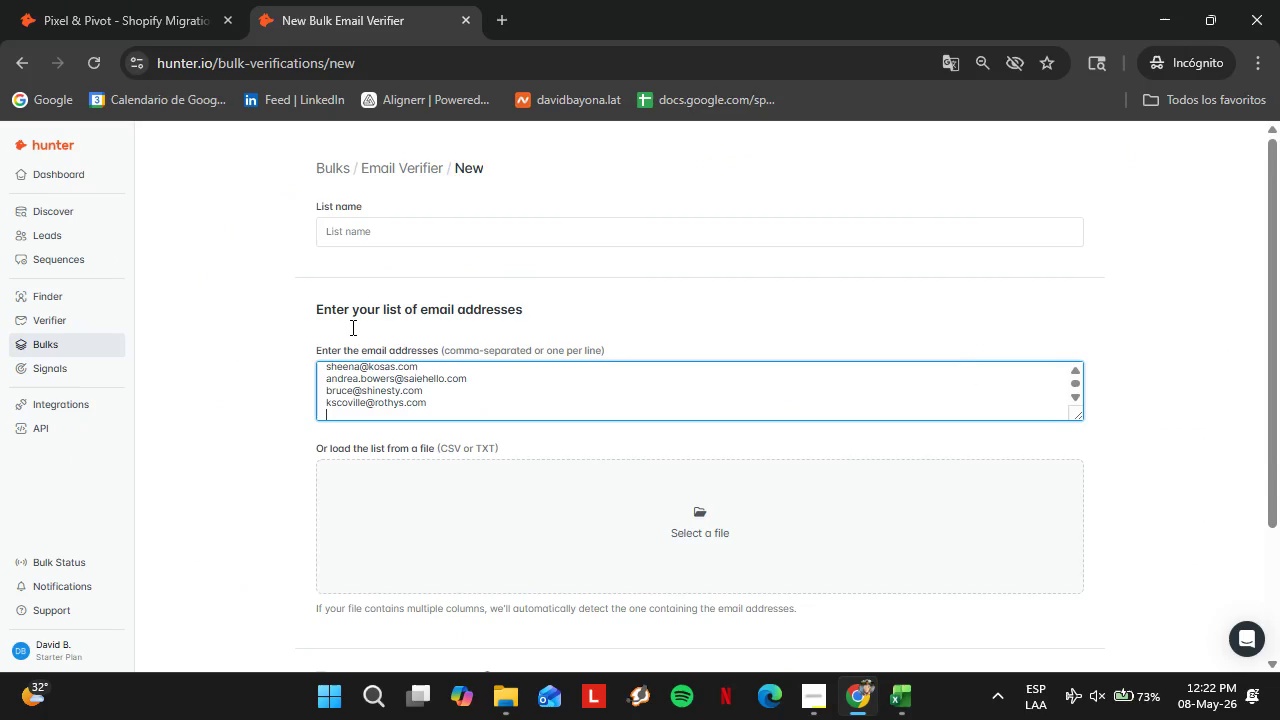 
key(Control+ControlLeft)
 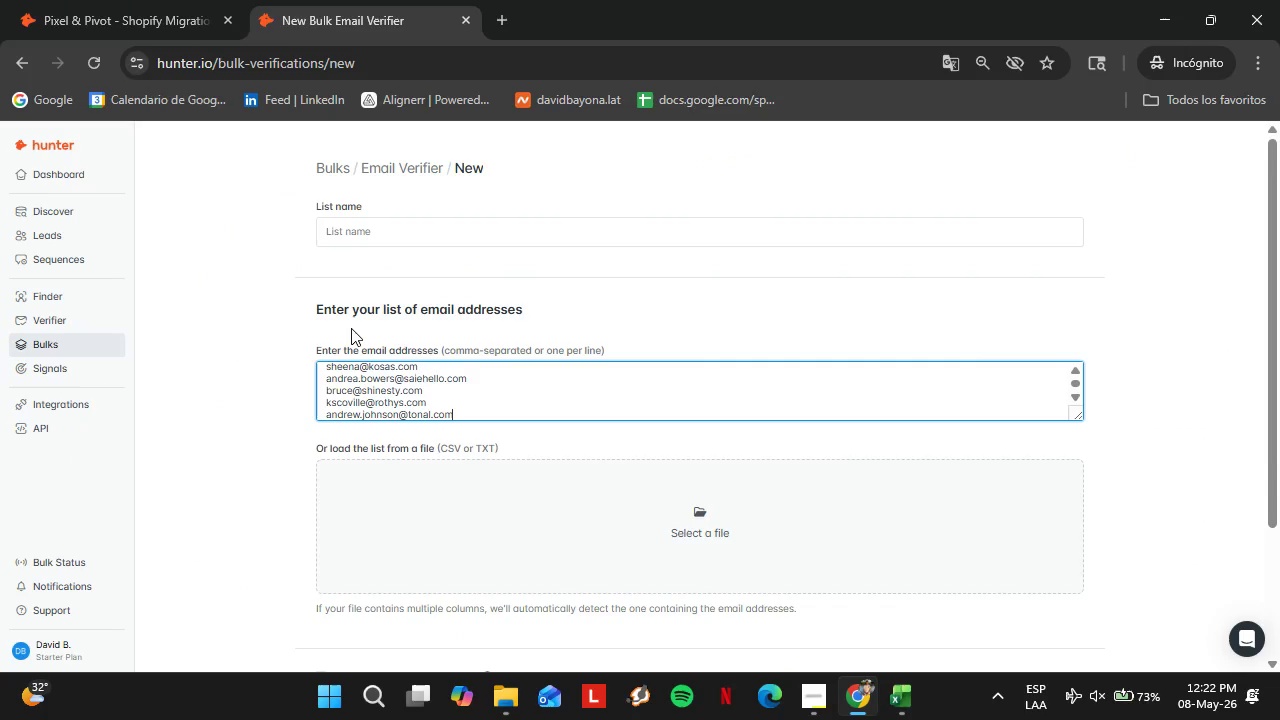 
key(Control+V)
 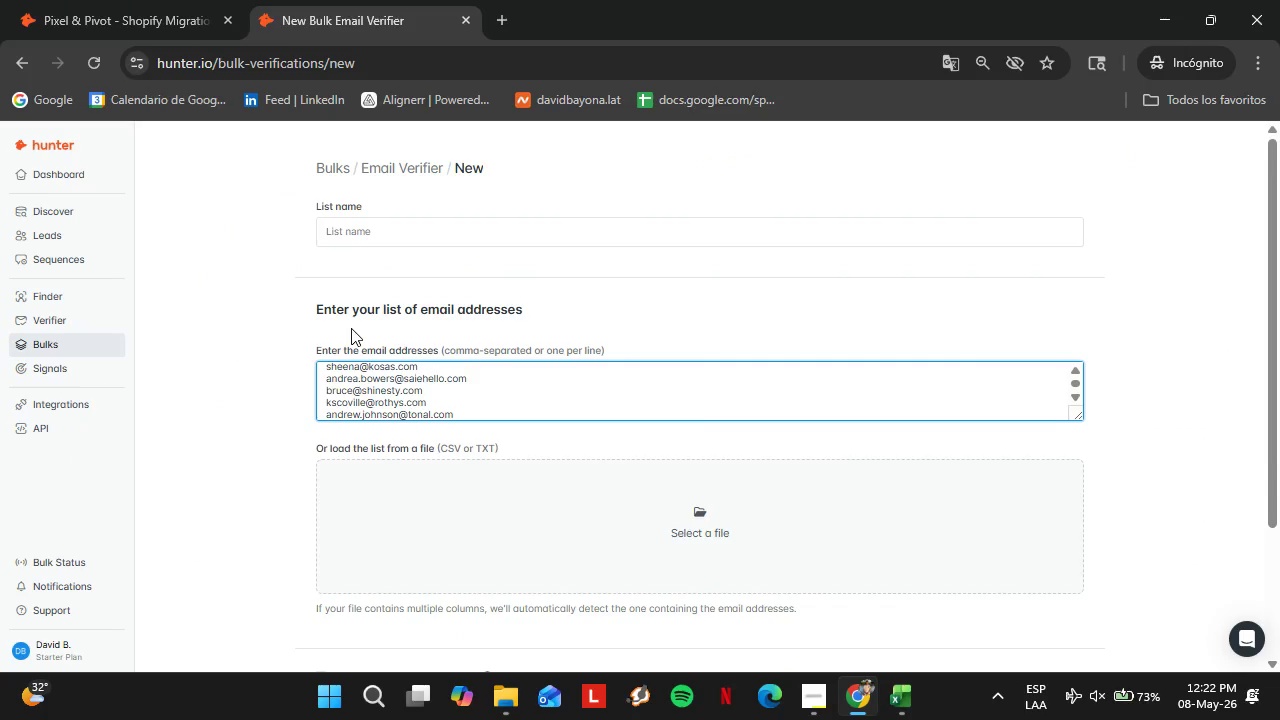 
key(Enter)
 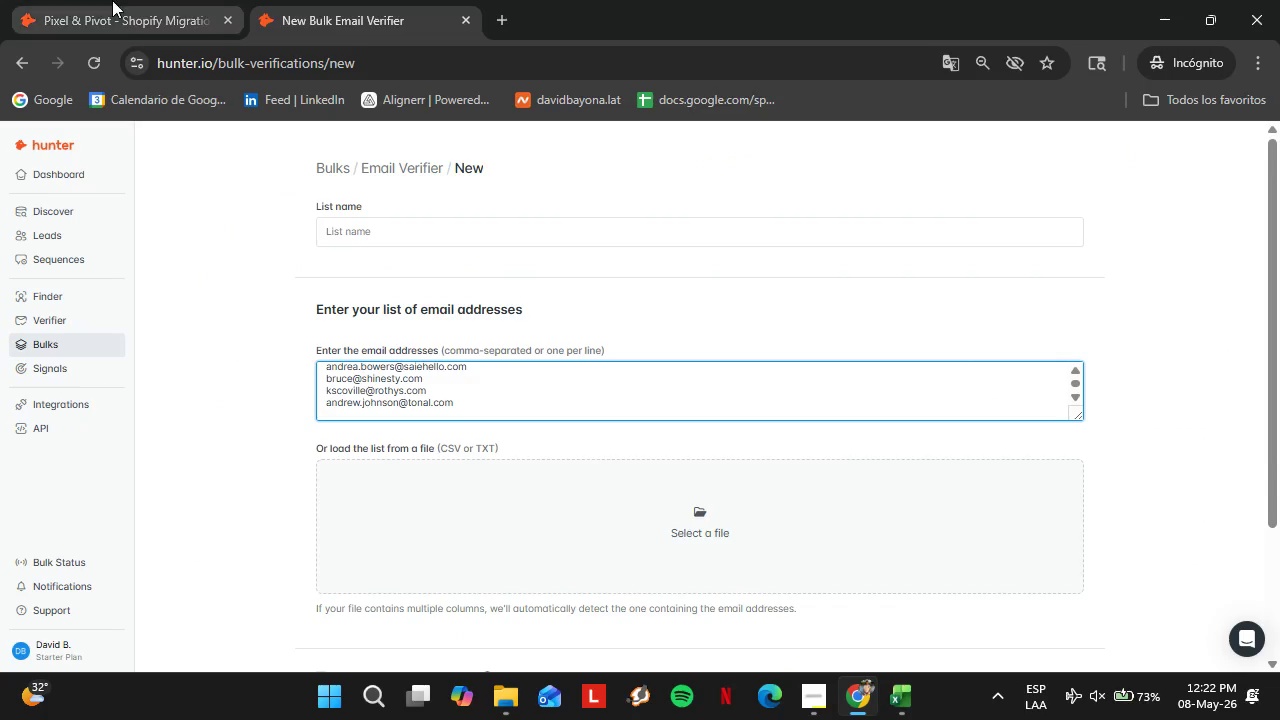 
left_click([112, 0])
 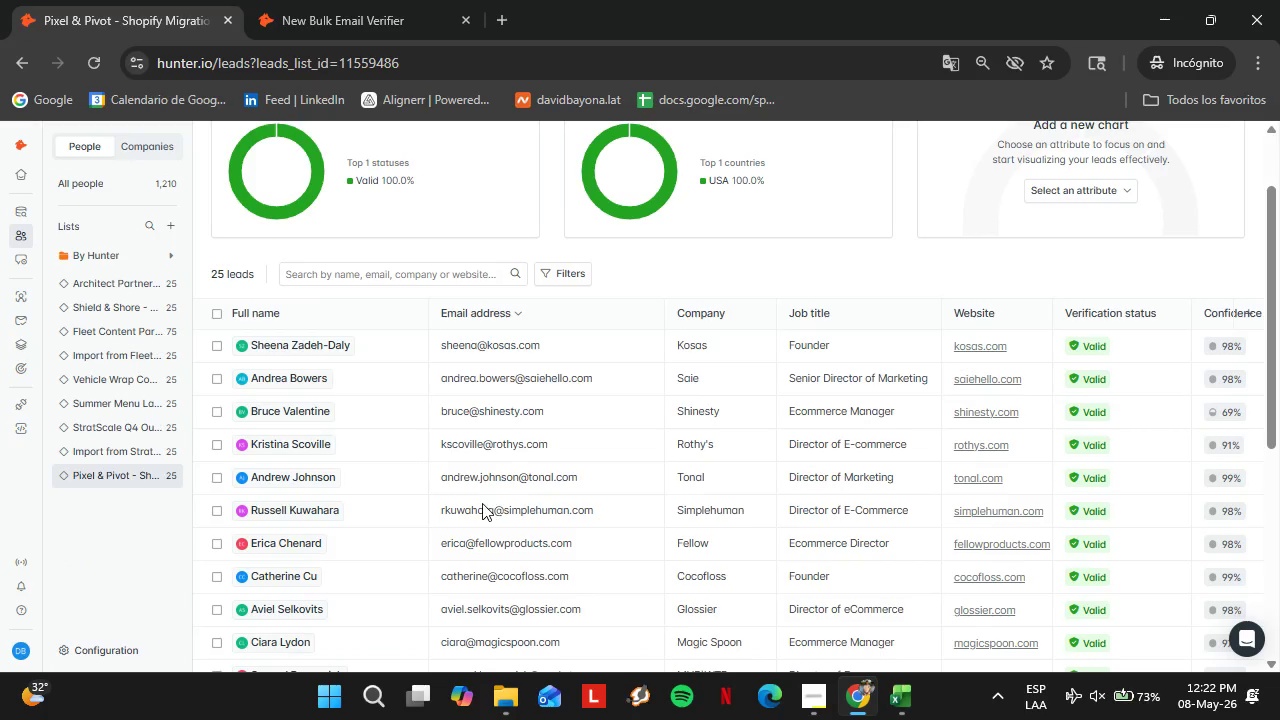 
double_click([482, 503])
 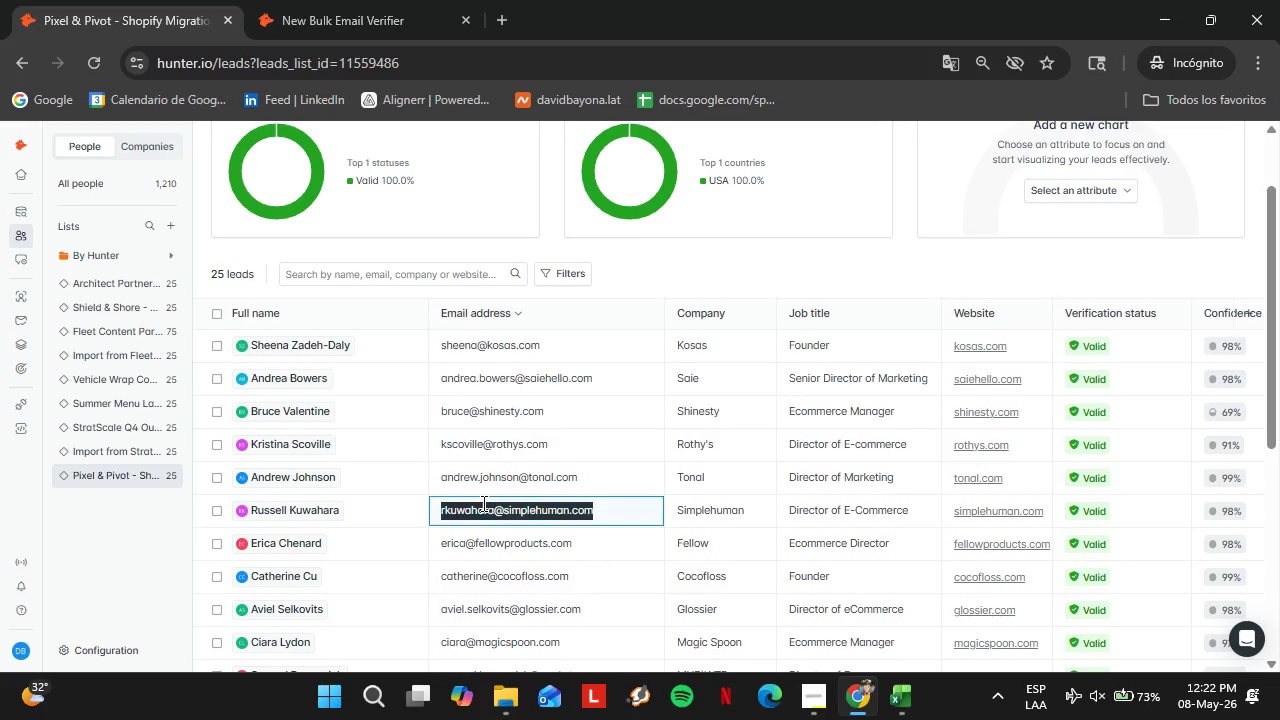 
triple_click([482, 503])
 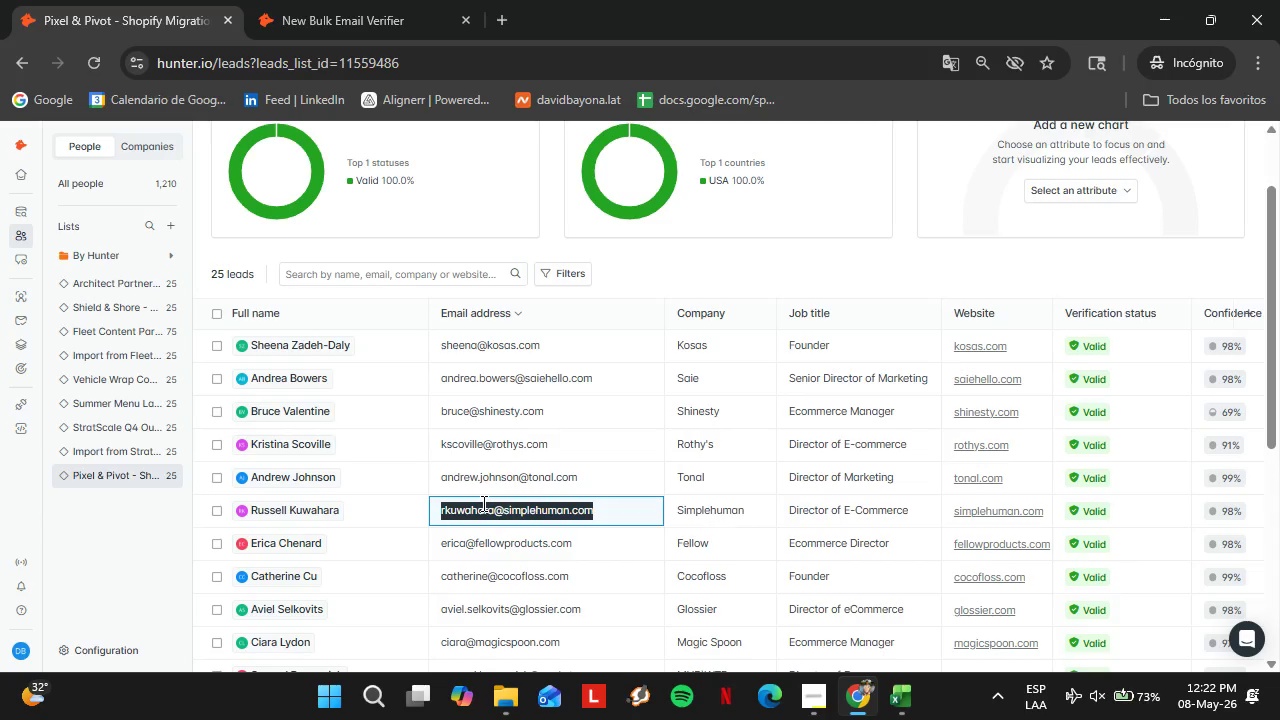 
key(Control+C)
 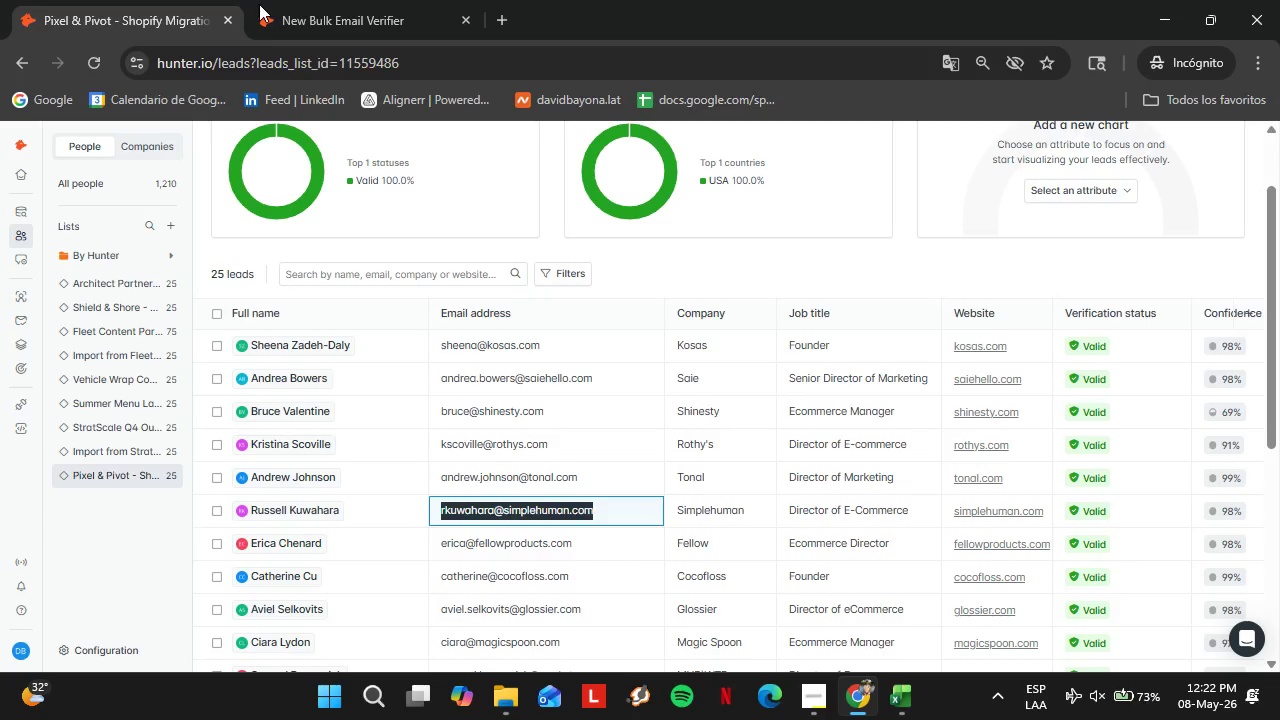 
left_click_drag(start_coordinate=[245, 1], to_coordinate=[260, 4])
 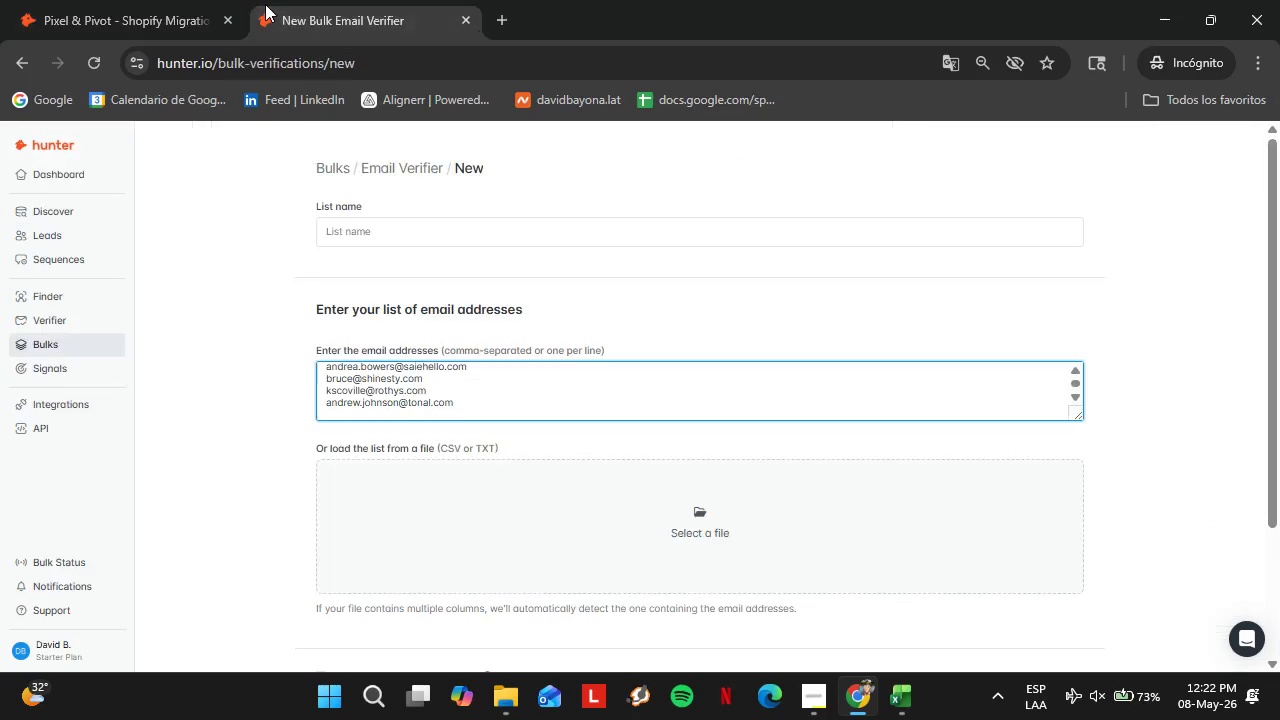 
double_click([265, 4])
 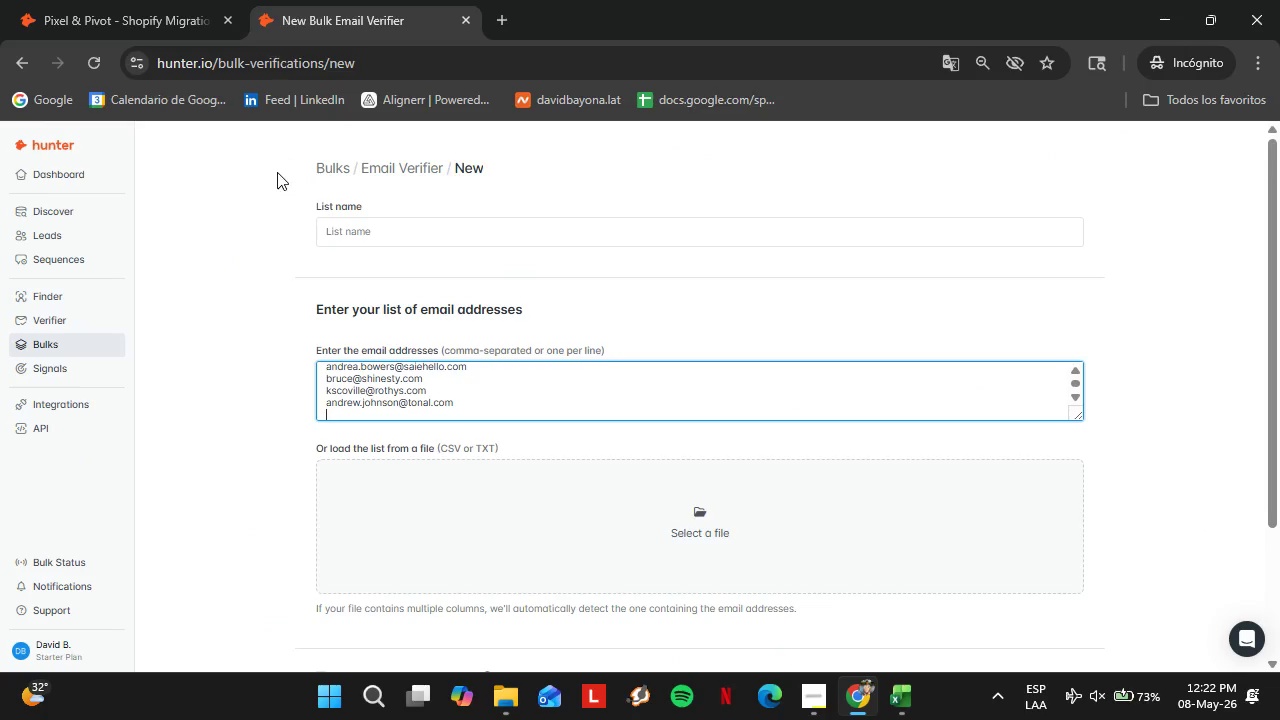 
key(Control+ControlLeft)
 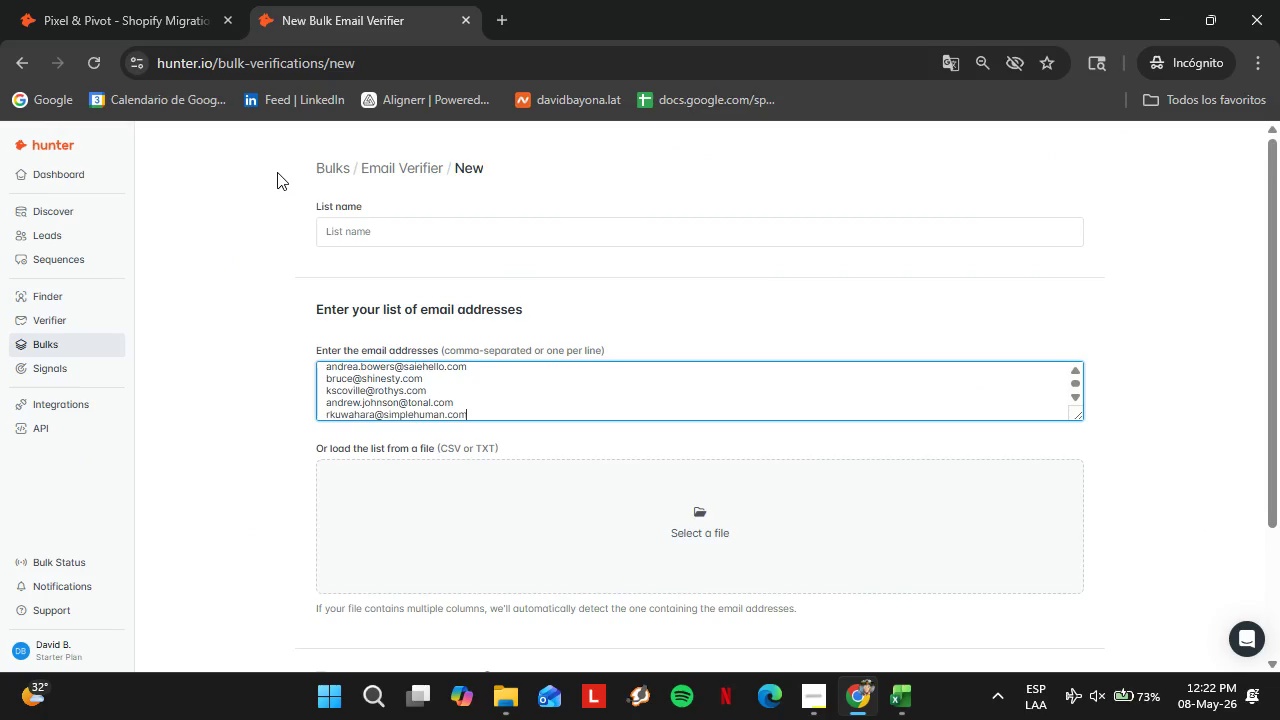 
key(Control+V)
 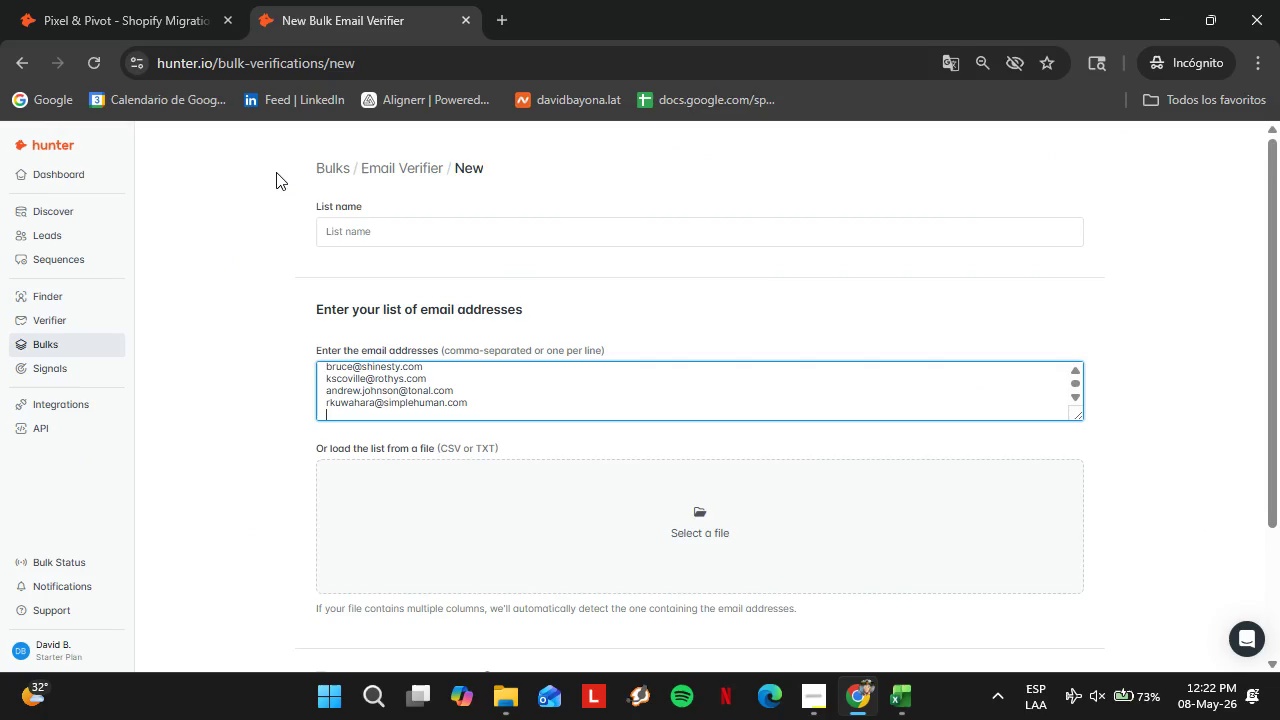 
key(Enter)
 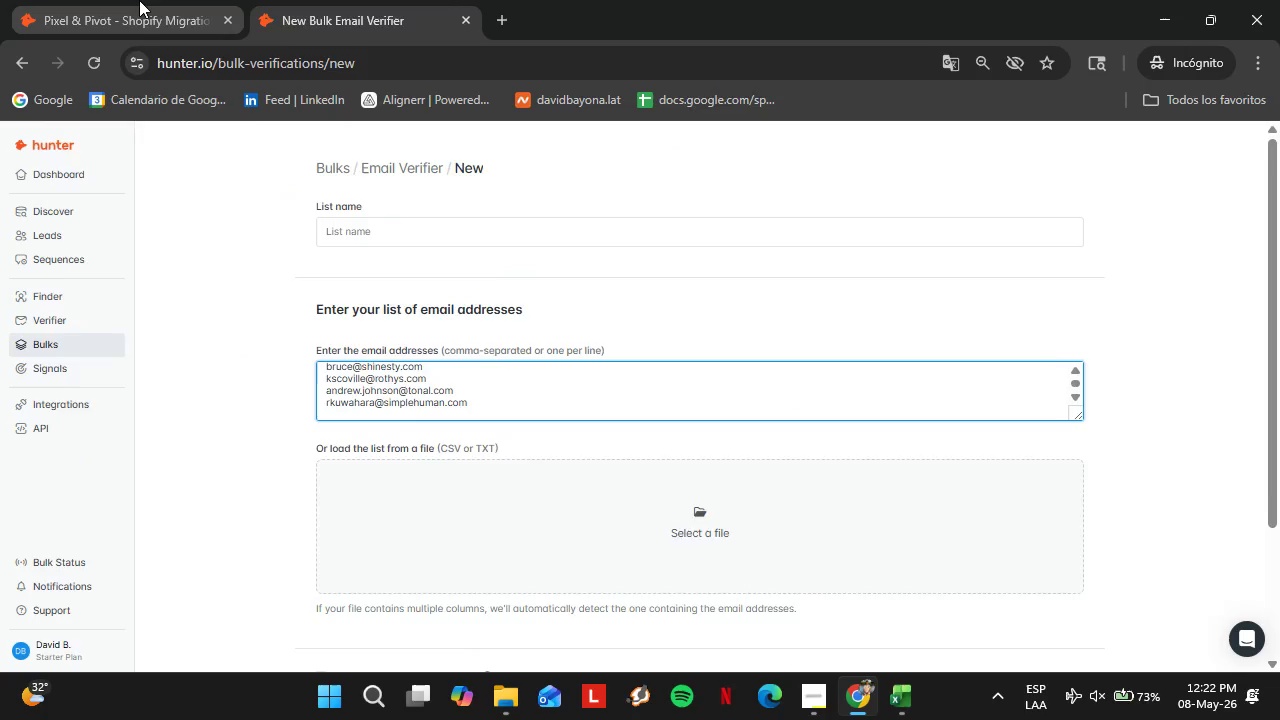 
left_click([139, 0])
 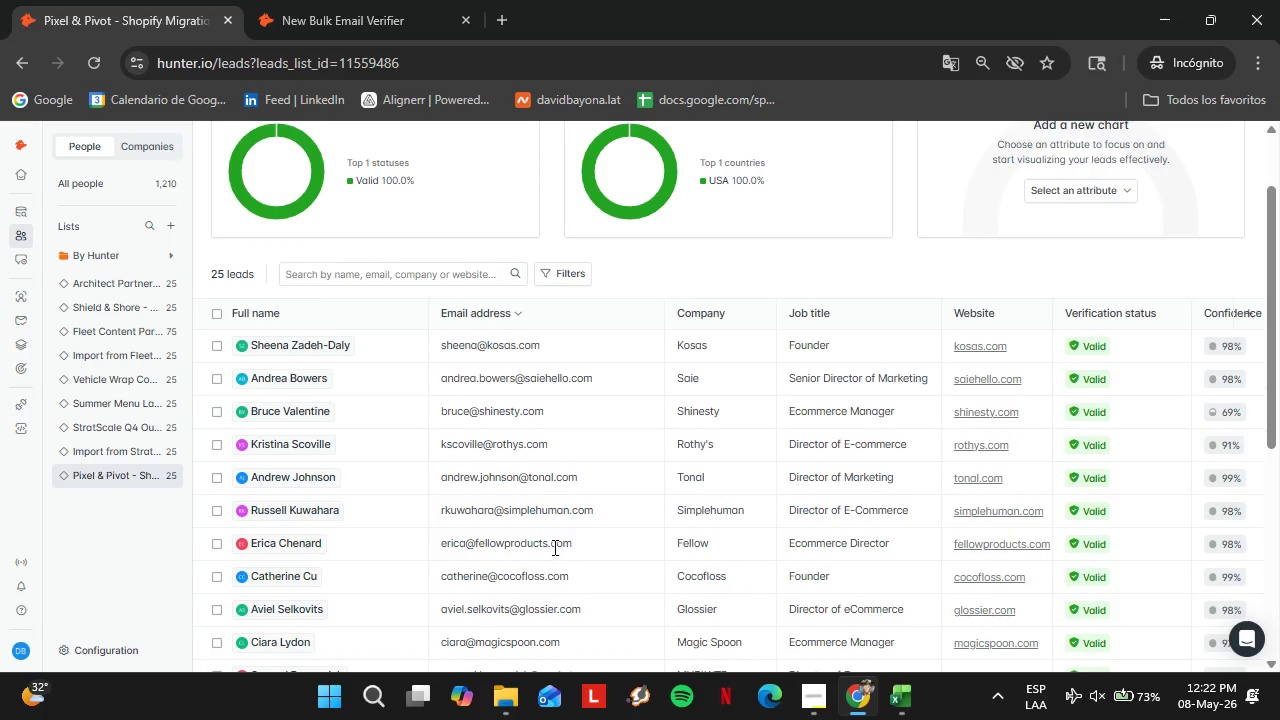 
scroll: coordinate [553, 547], scroll_direction: down, amount: 1.0
 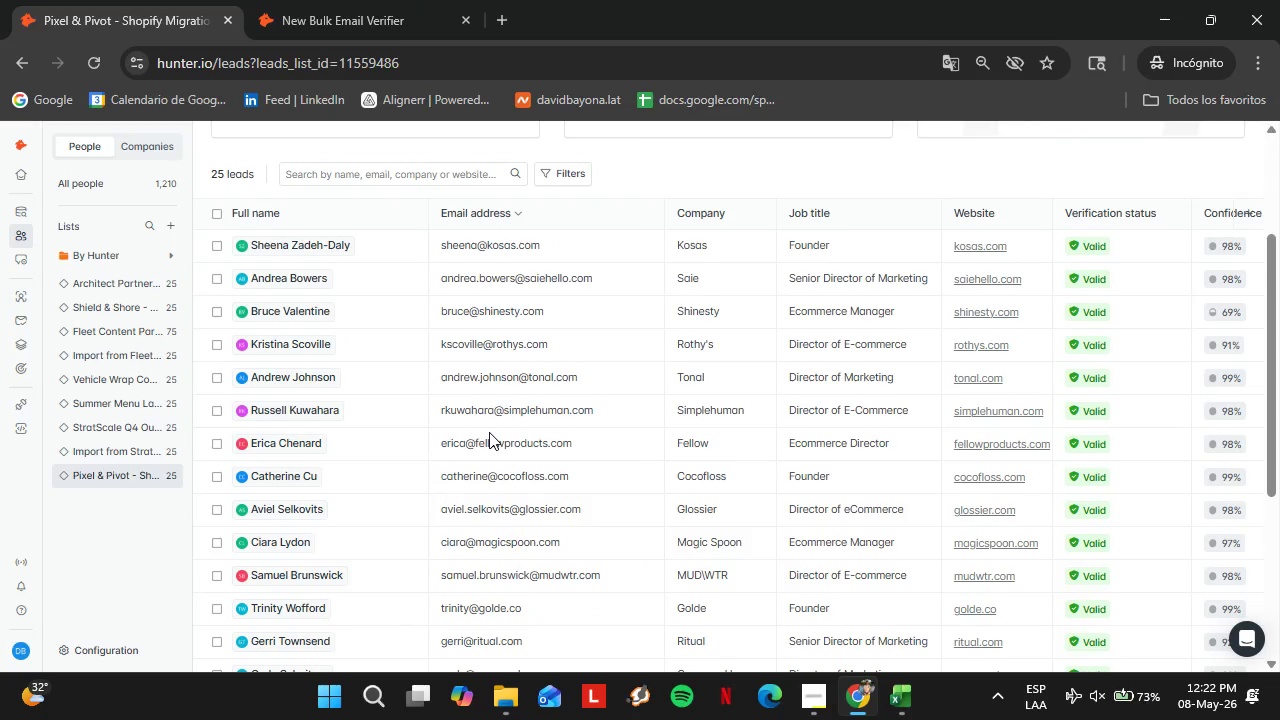 
double_click([489, 432])
 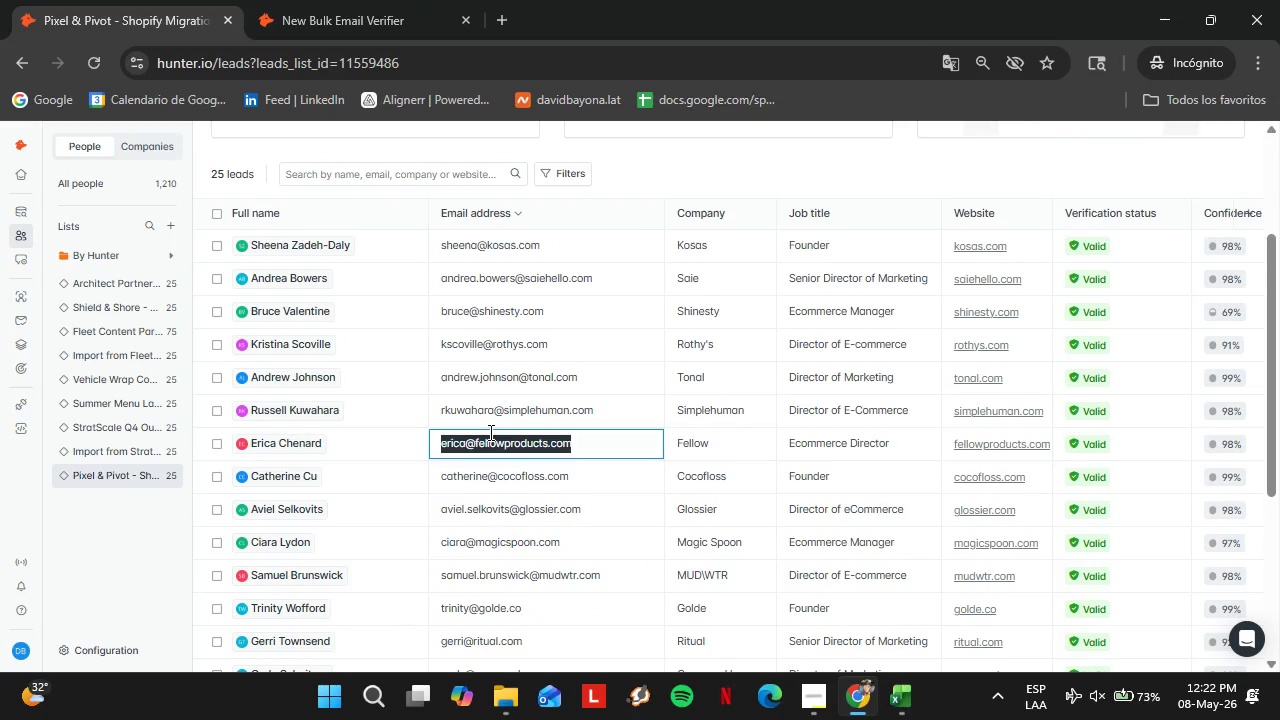 
triple_click([489, 432])
 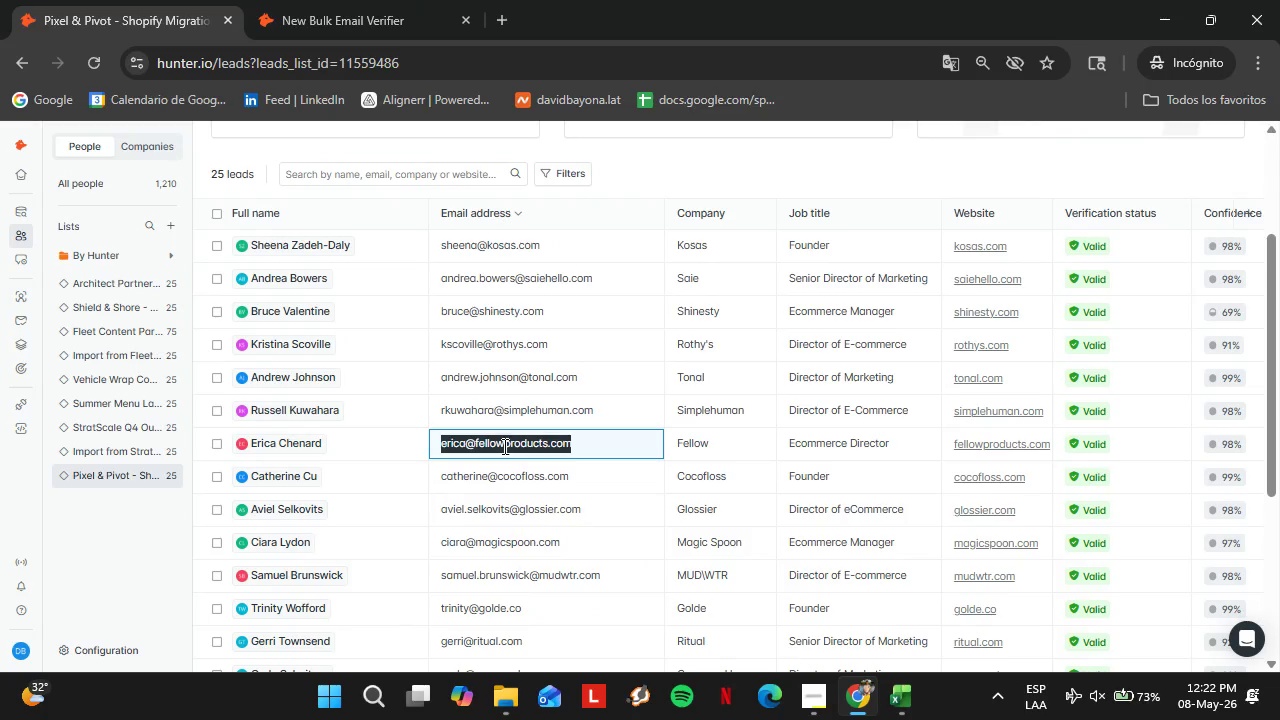 
key(Control+C)
 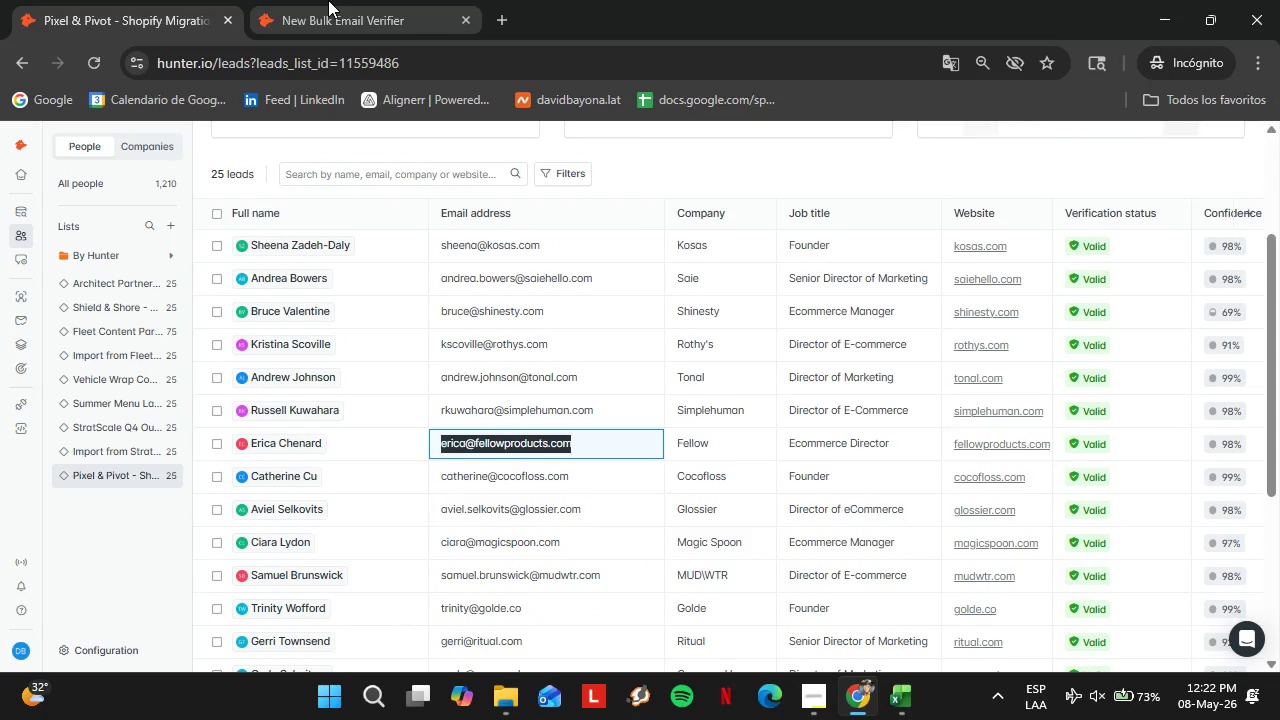 
left_click([328, 0])
 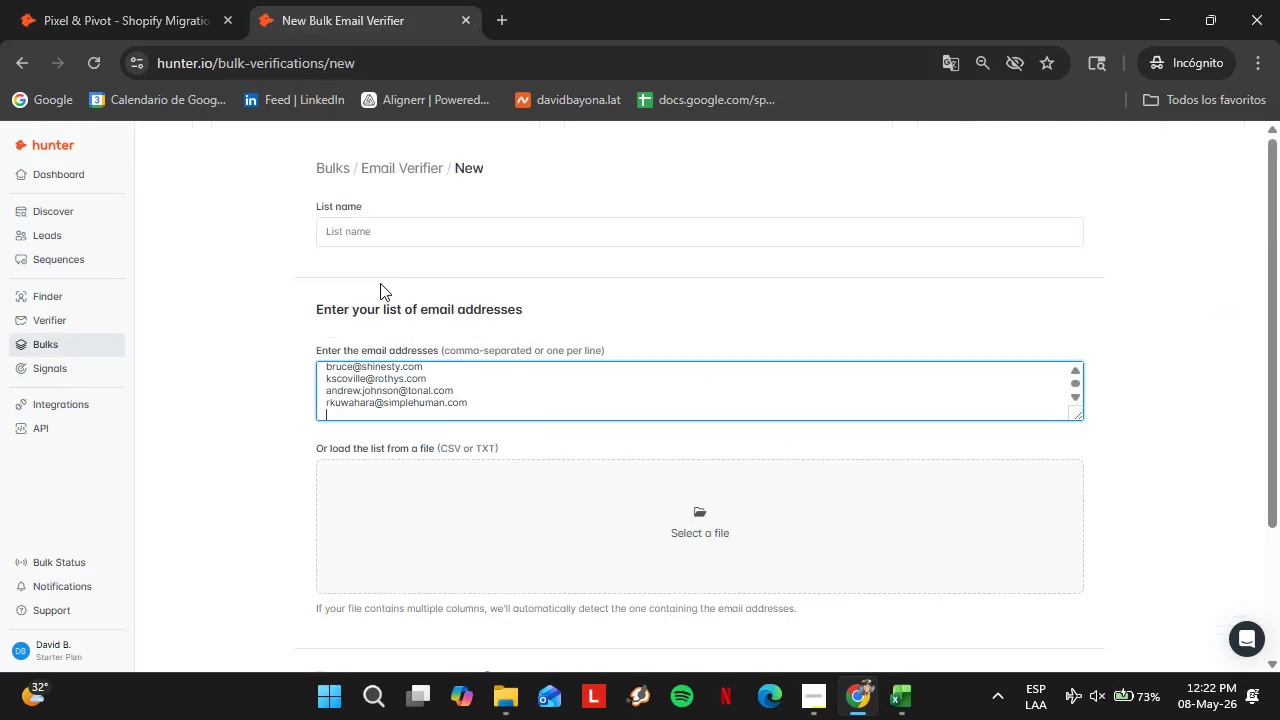 
key(Control+ControlLeft)
 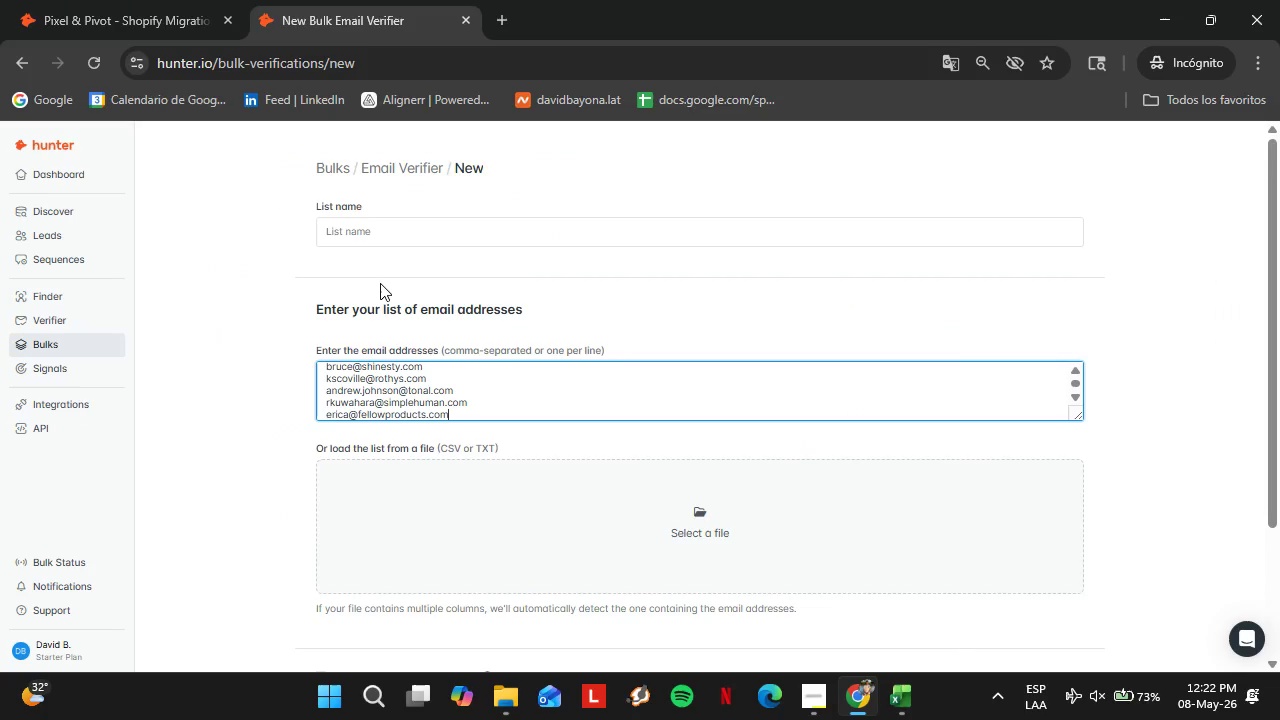 
key(Control+V)
 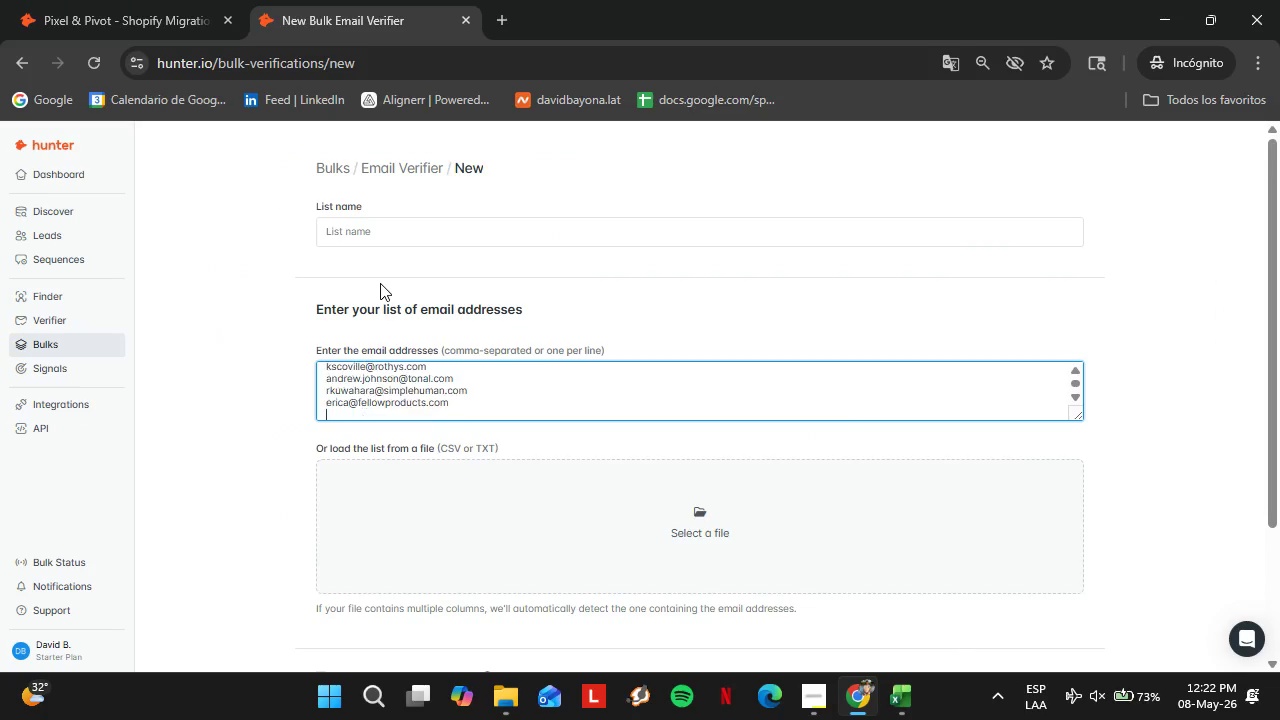 
key(Enter)
 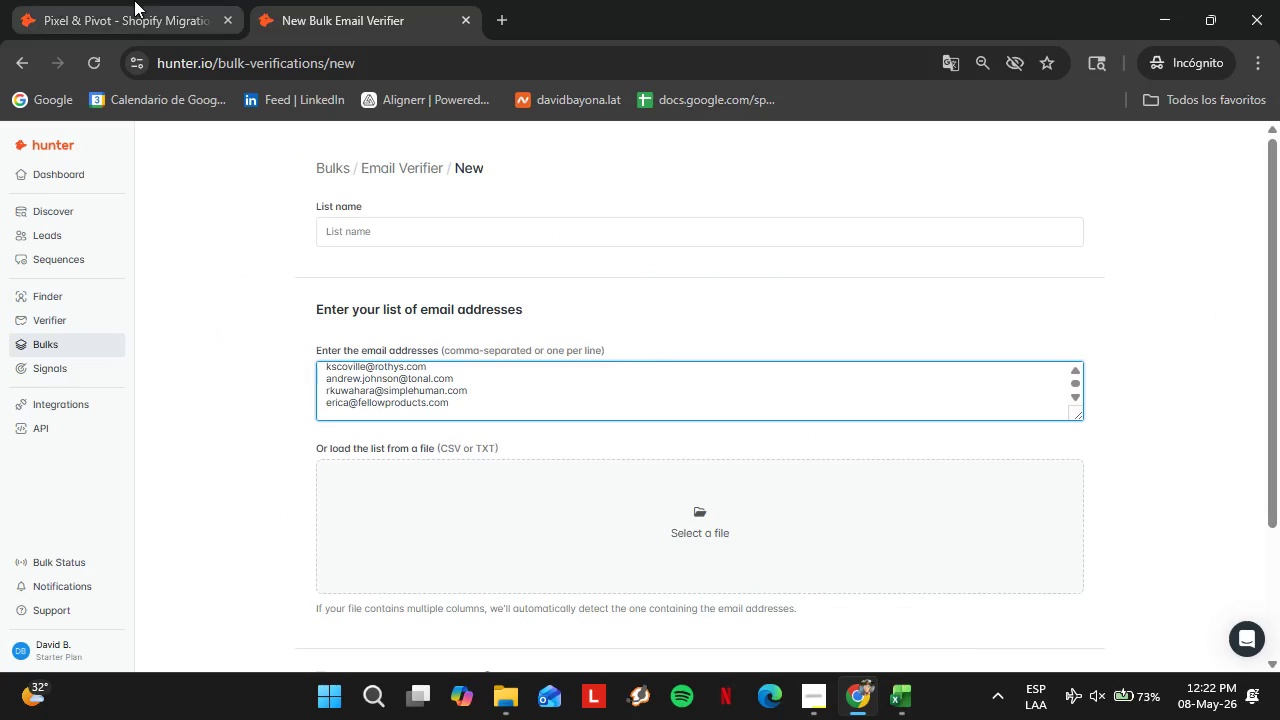 
left_click([134, 0])
 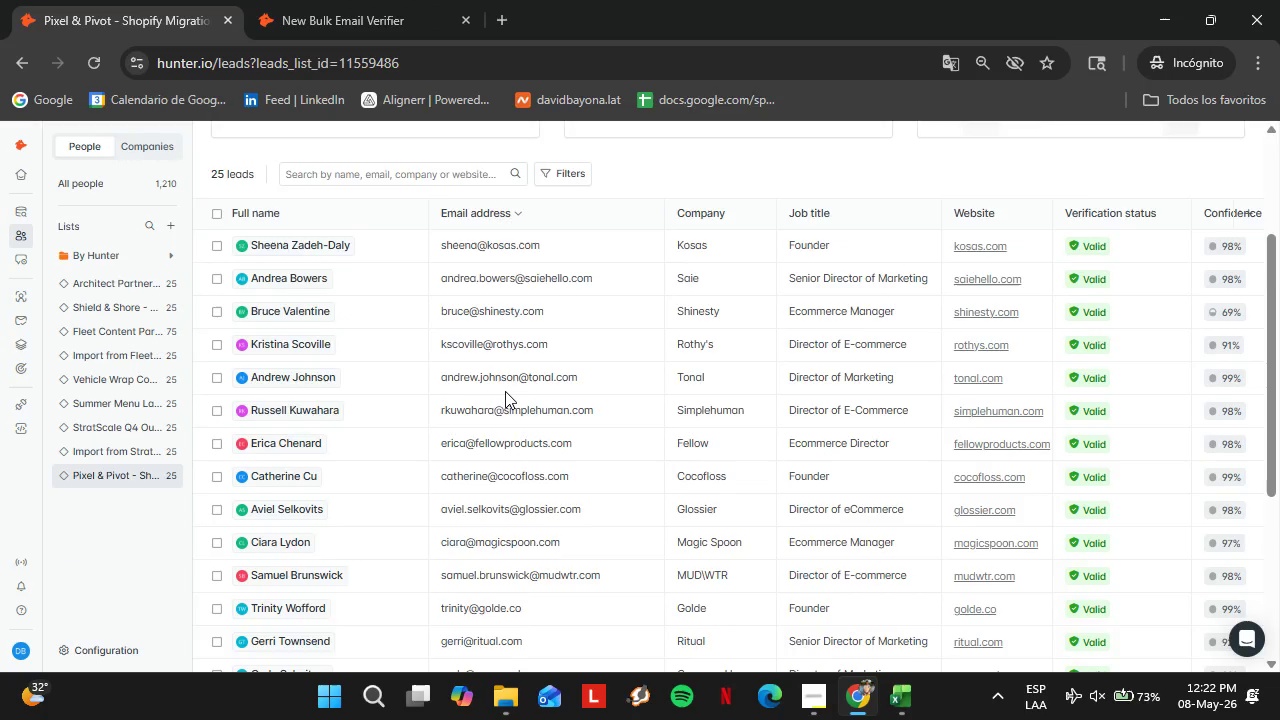 
scroll: coordinate [505, 391], scroll_direction: down, amount: 2.0
 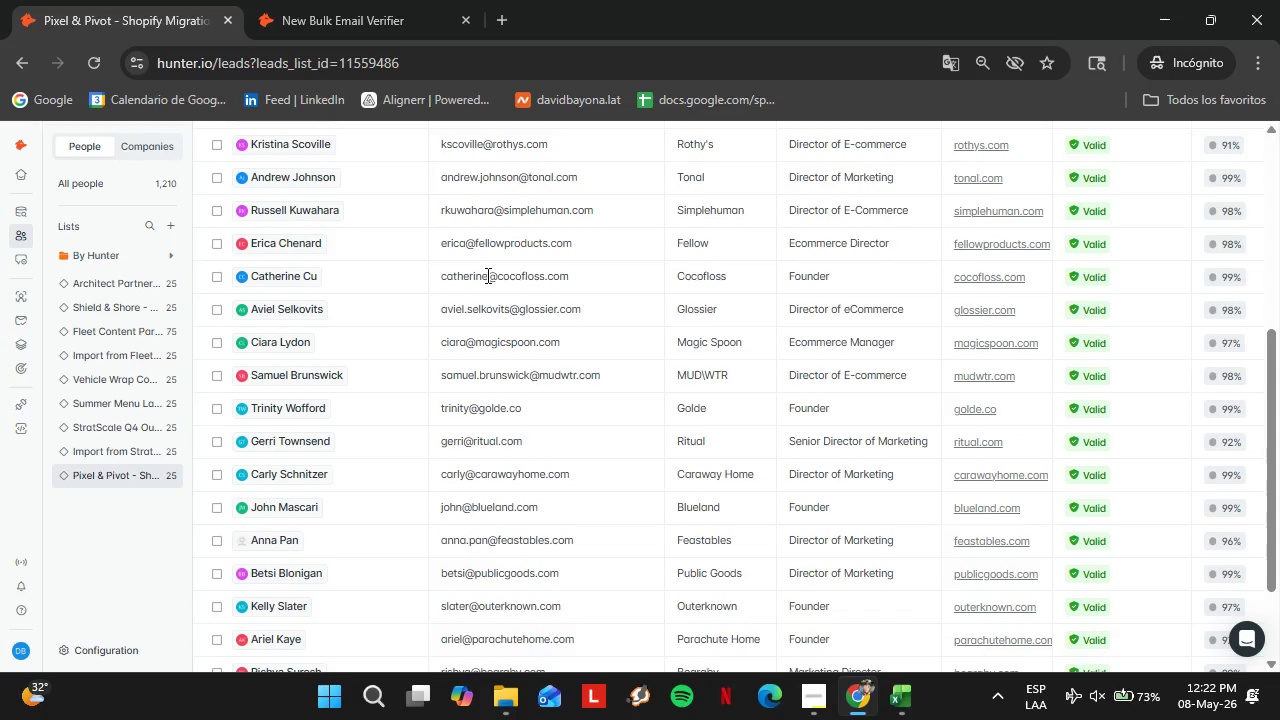 
double_click([486, 275])
 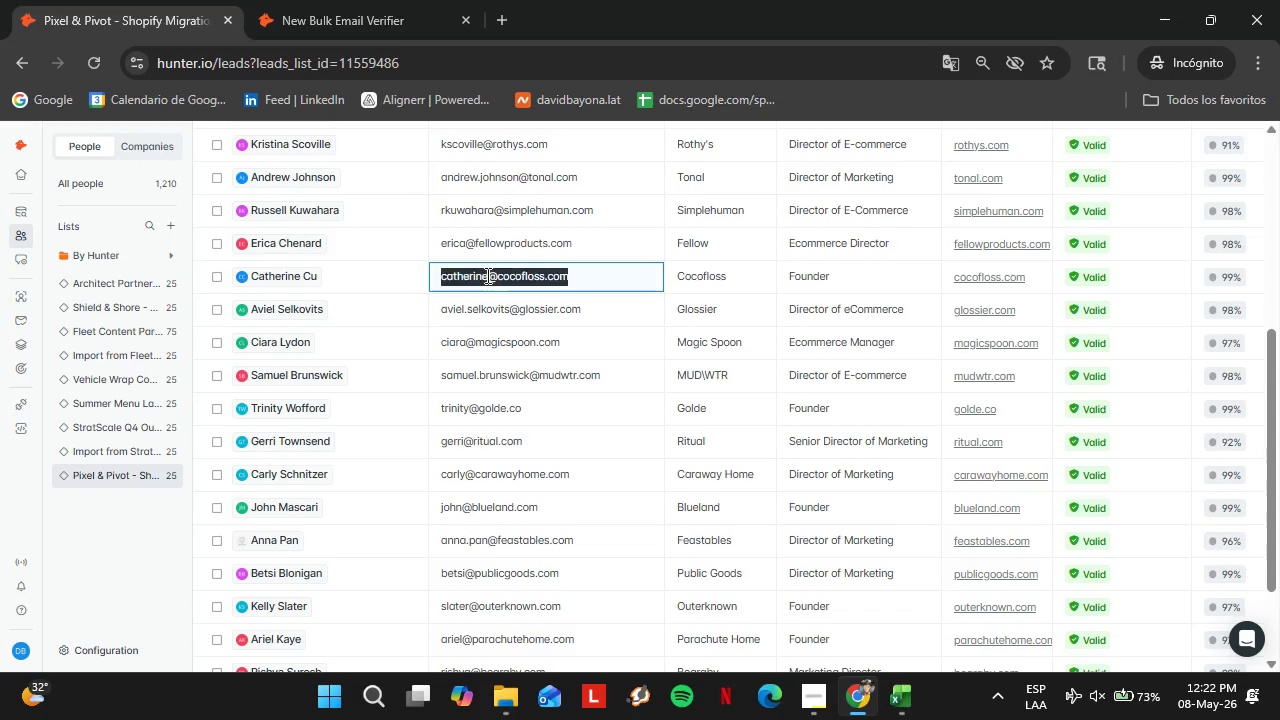 
triple_click([486, 275])
 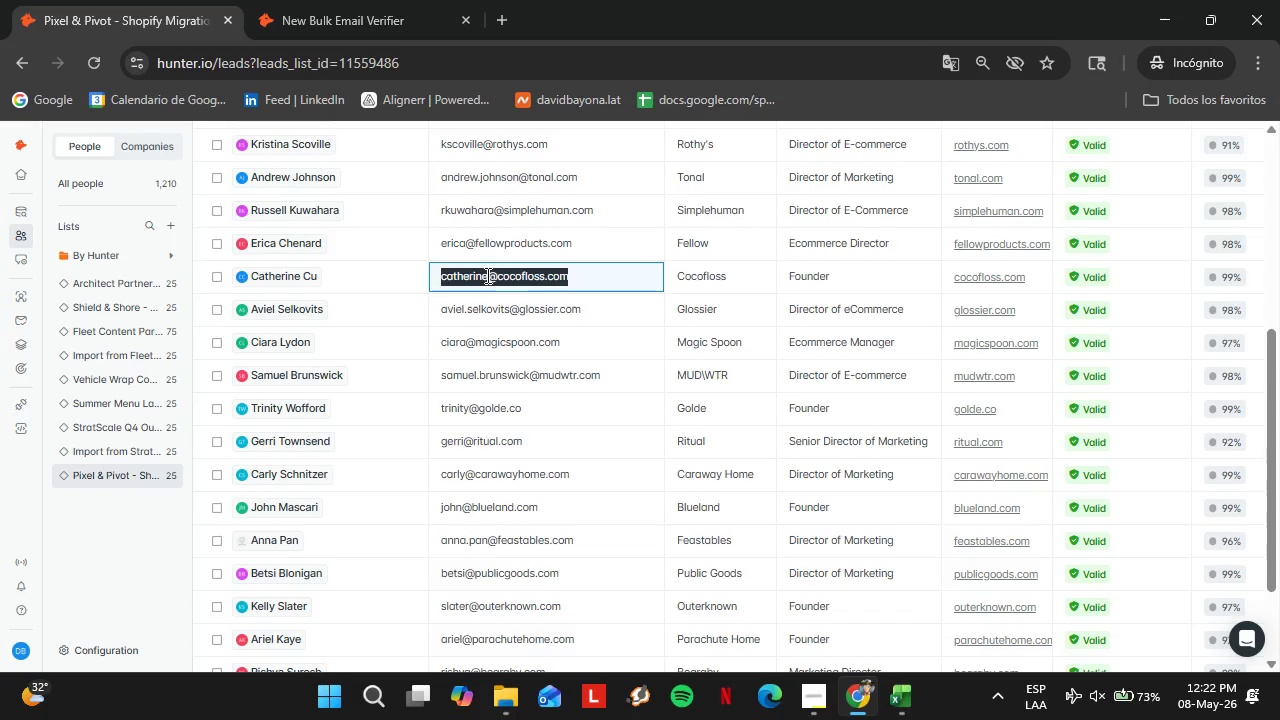 
key(Control+C)
 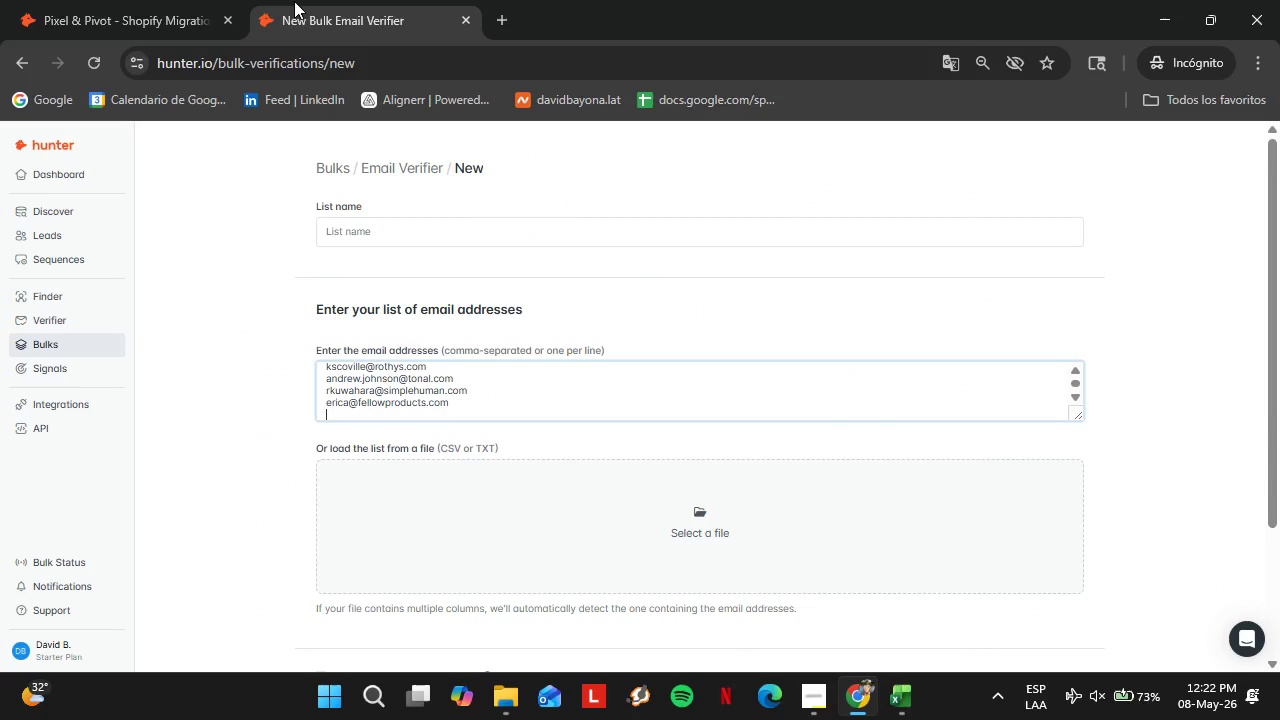 
left_click_drag(start_coordinate=[289, 0], to_coordinate=[294, 1])
 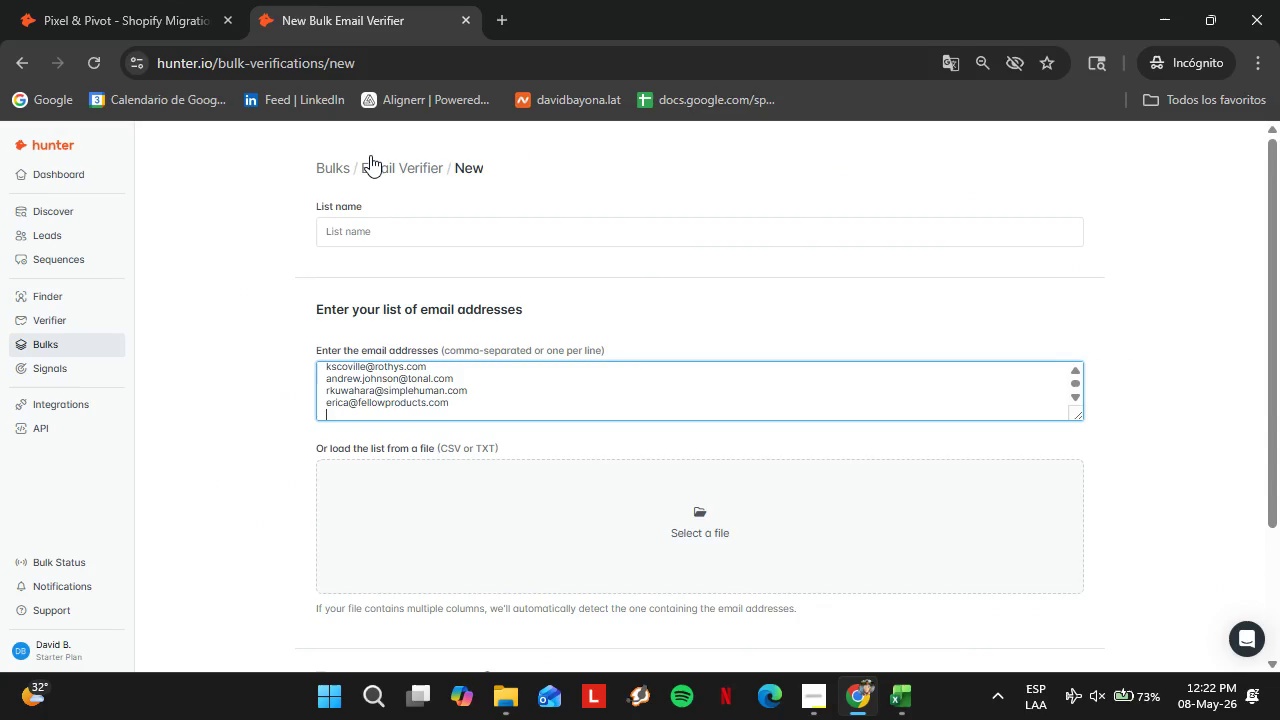 
key(Control+ControlLeft)
 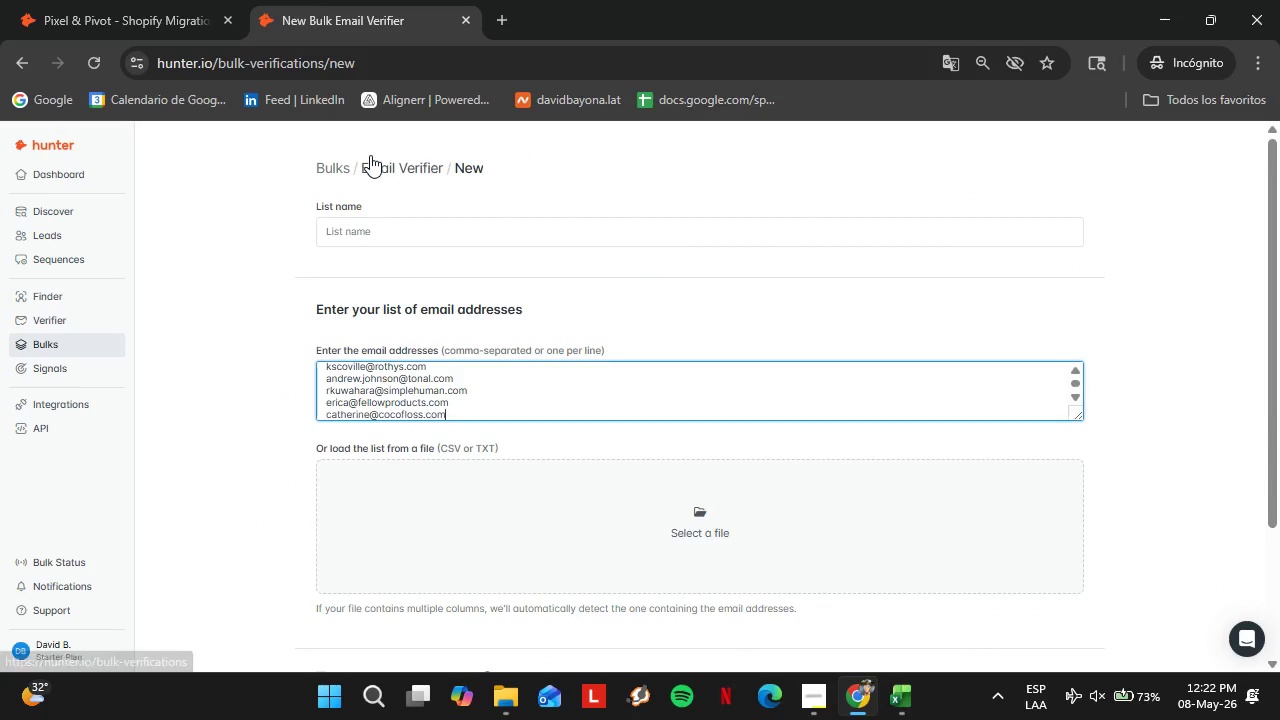 
key(Control+V)
 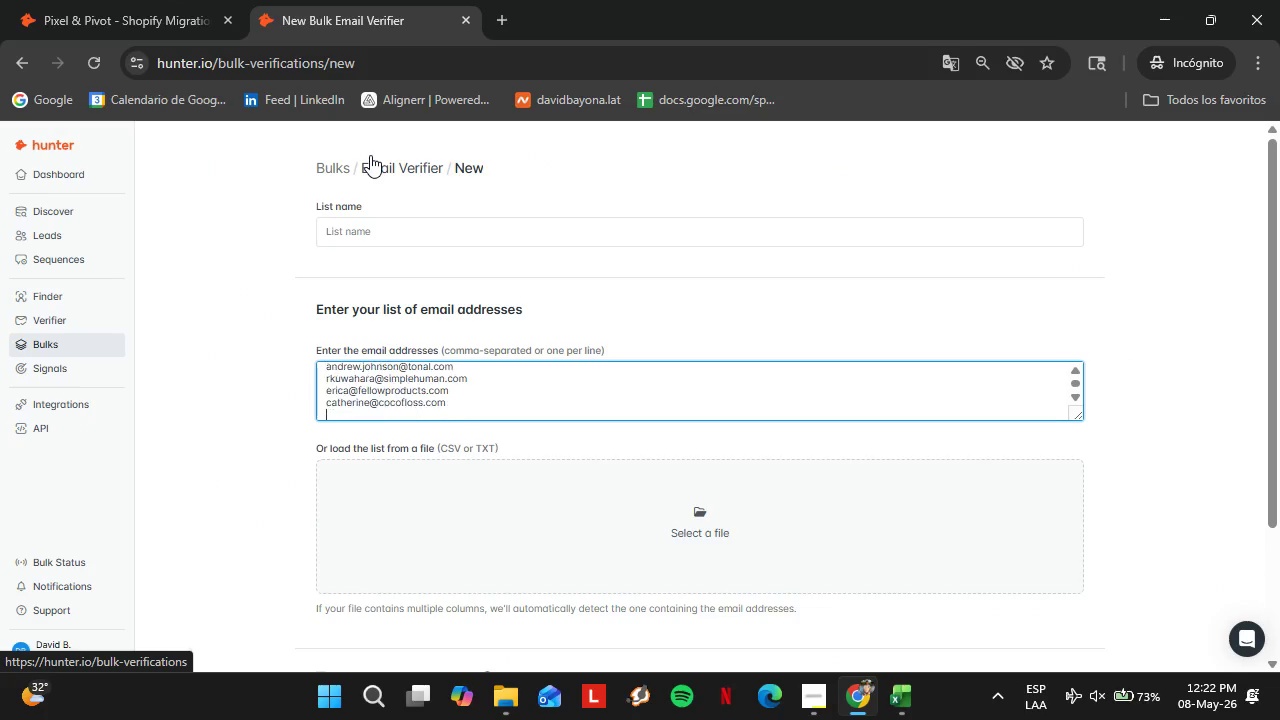 
key(Enter)
 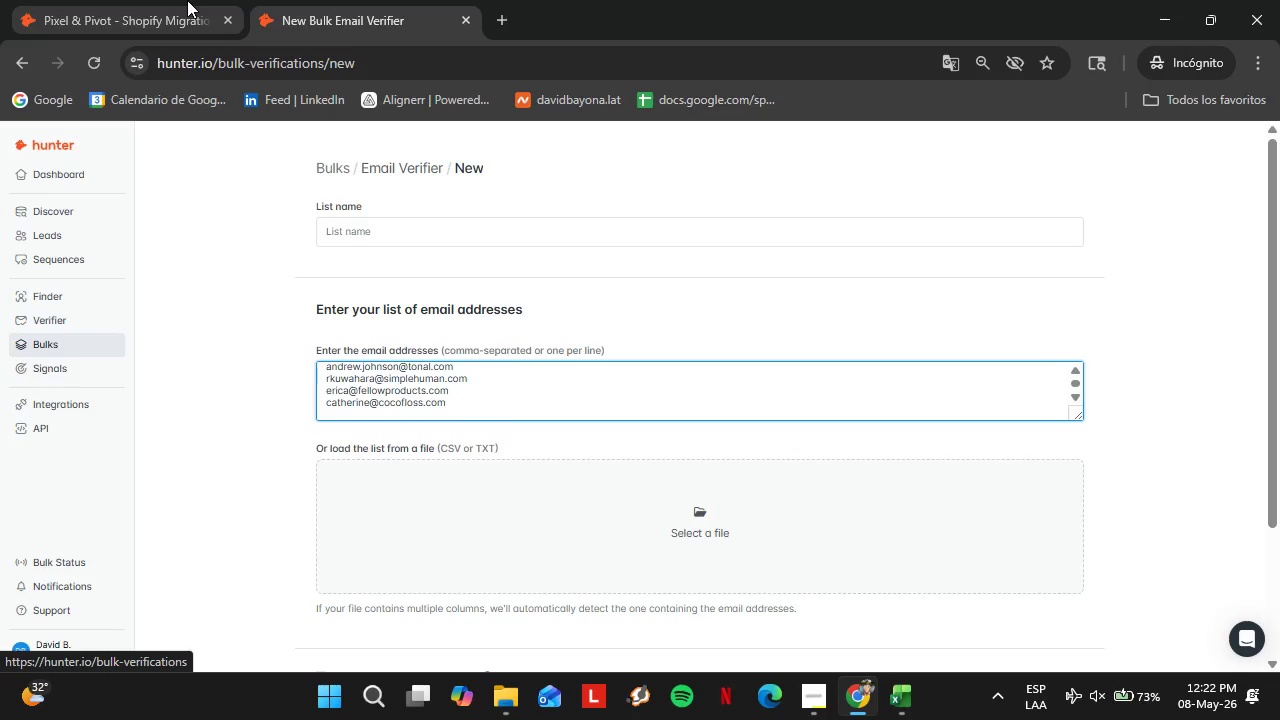 
left_click([187, 0])
 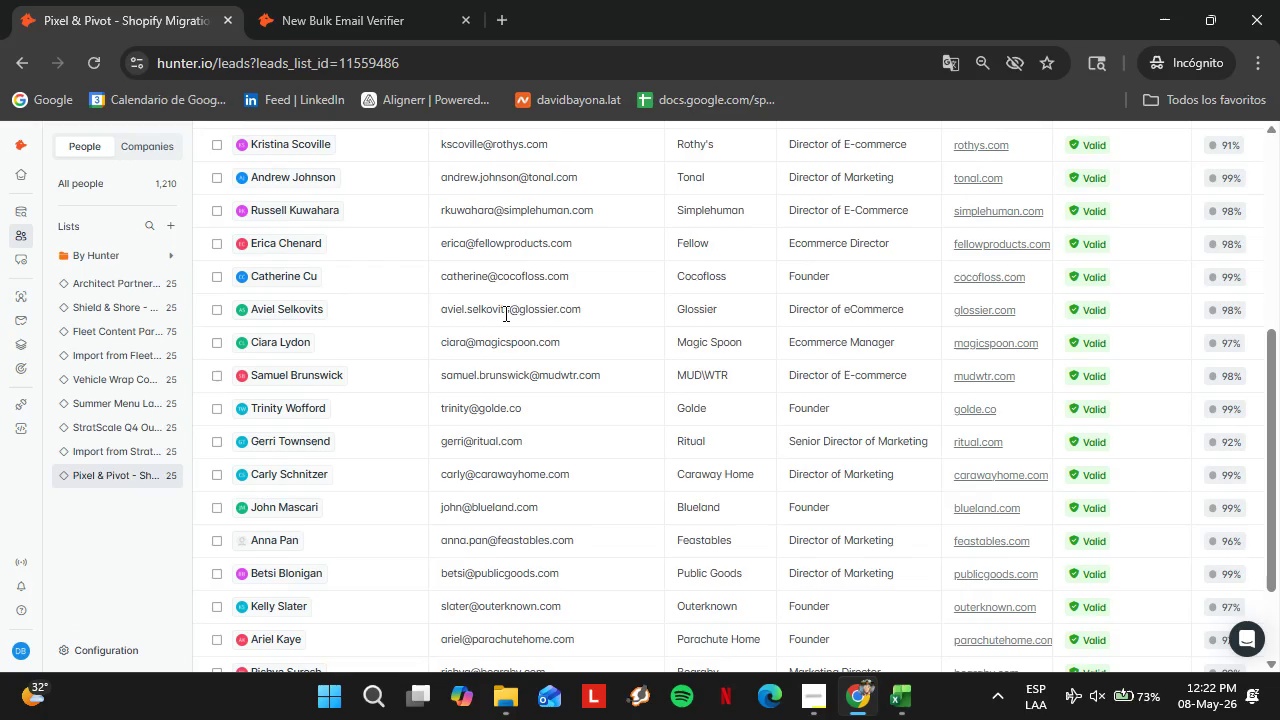 
double_click([504, 313])
 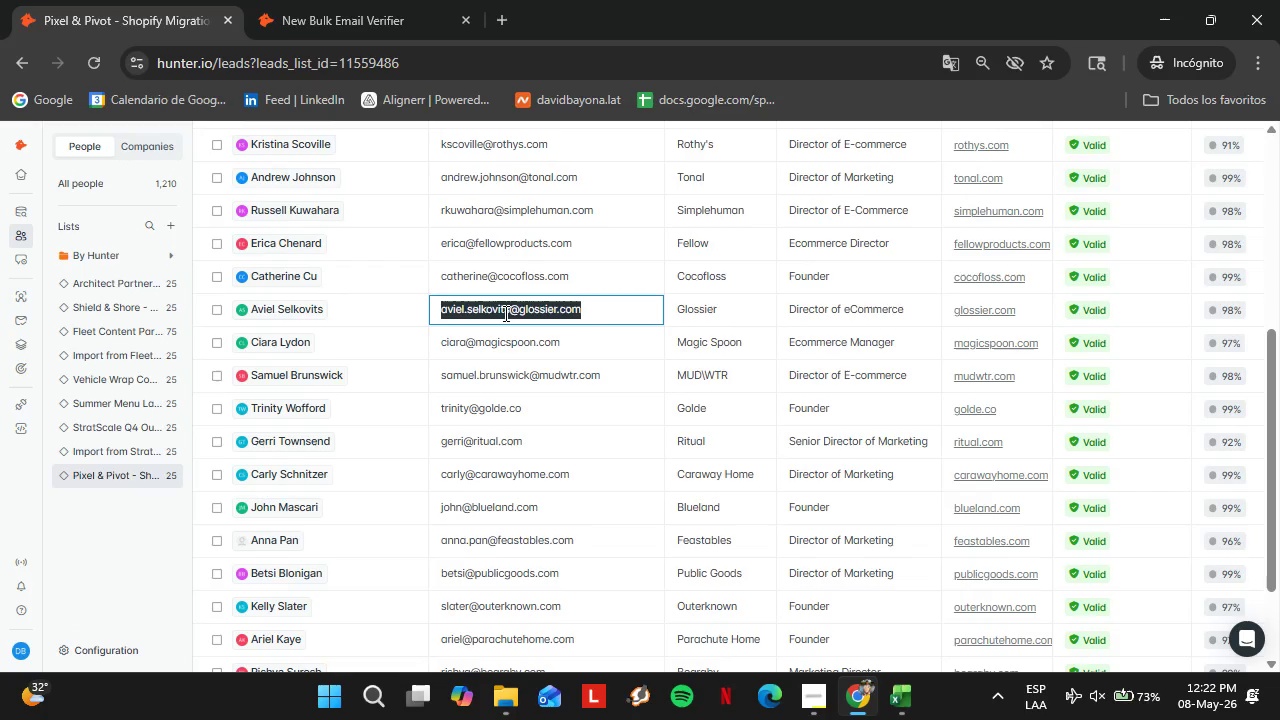 
triple_click([504, 313])
 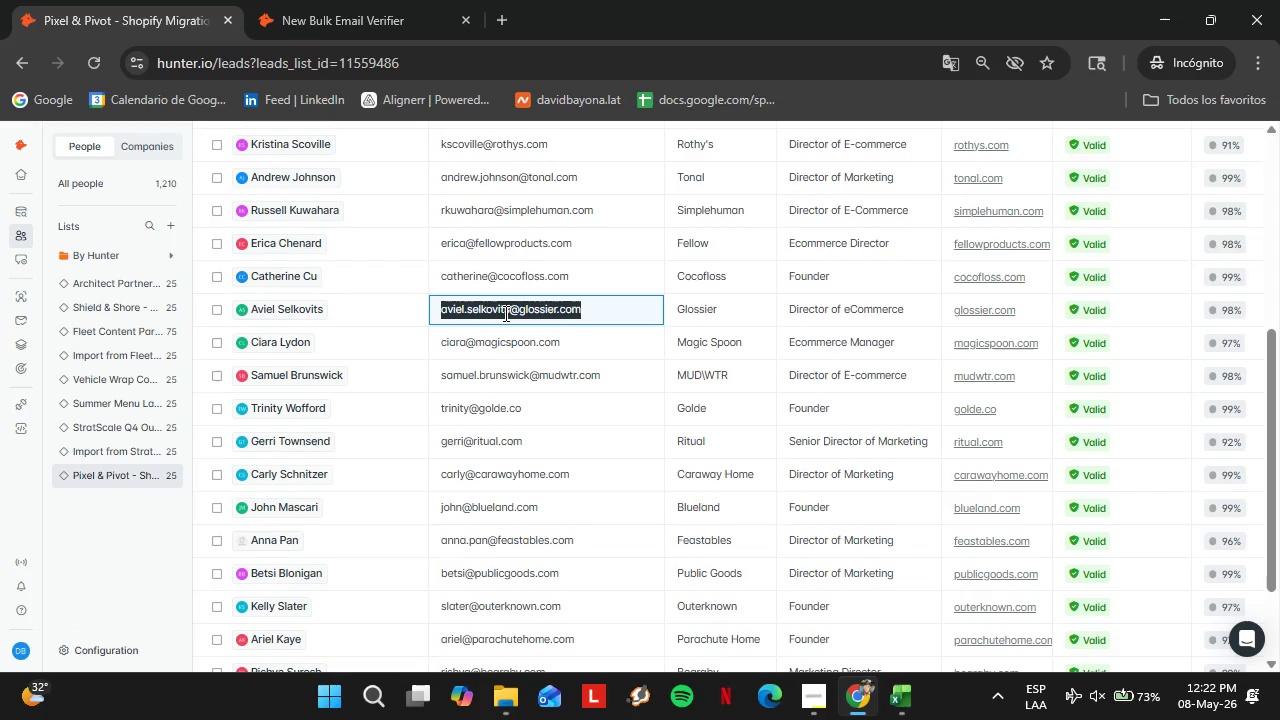 
key(Control+C)
 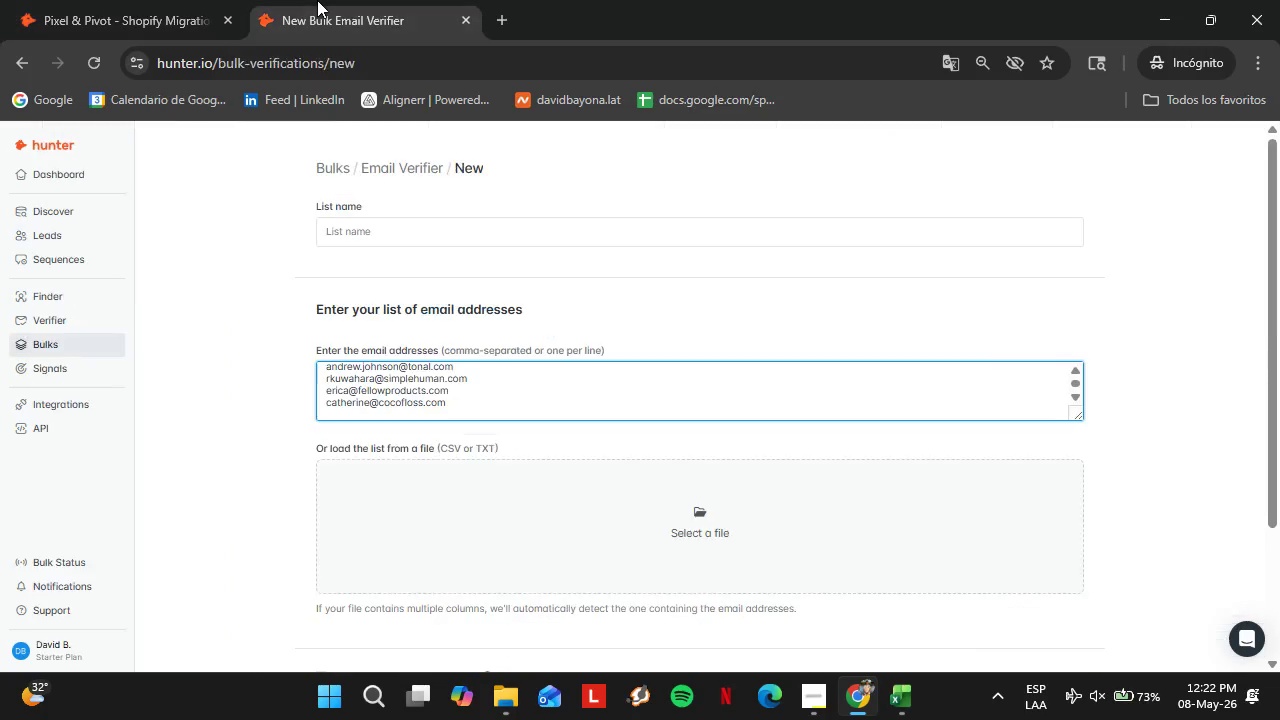 
left_click([317, 0])
 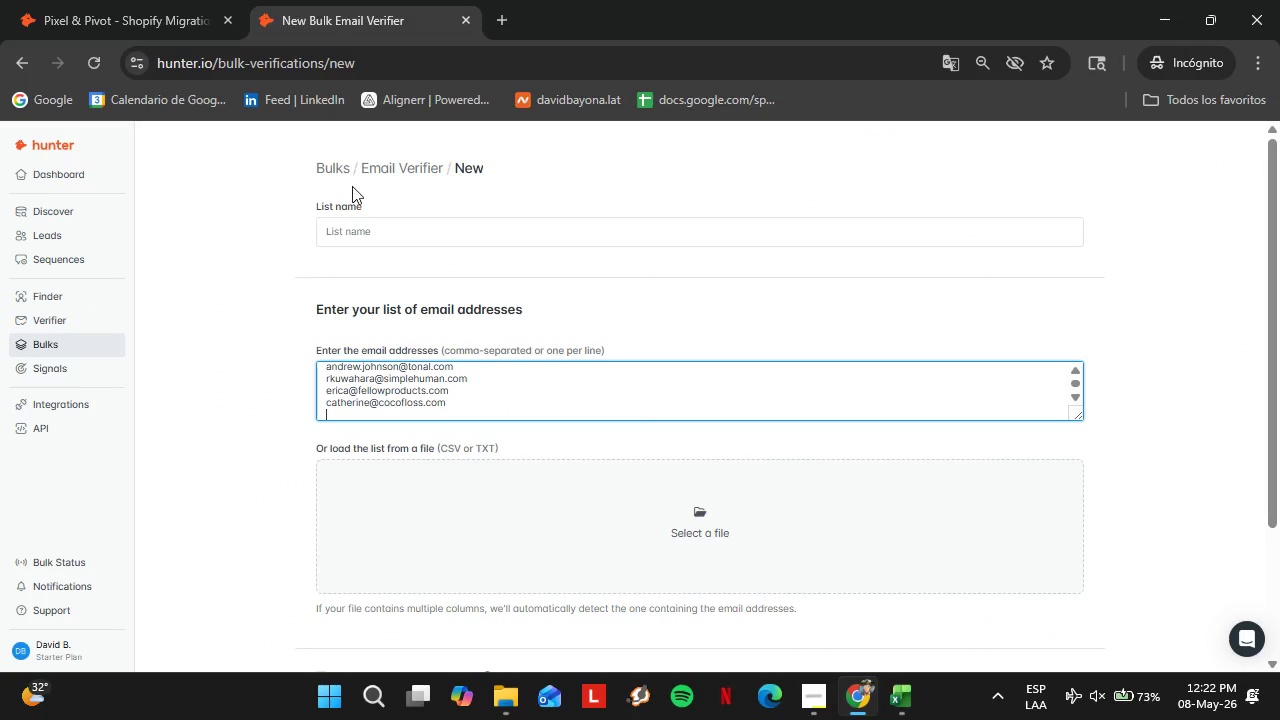 
key(Control+ControlLeft)
 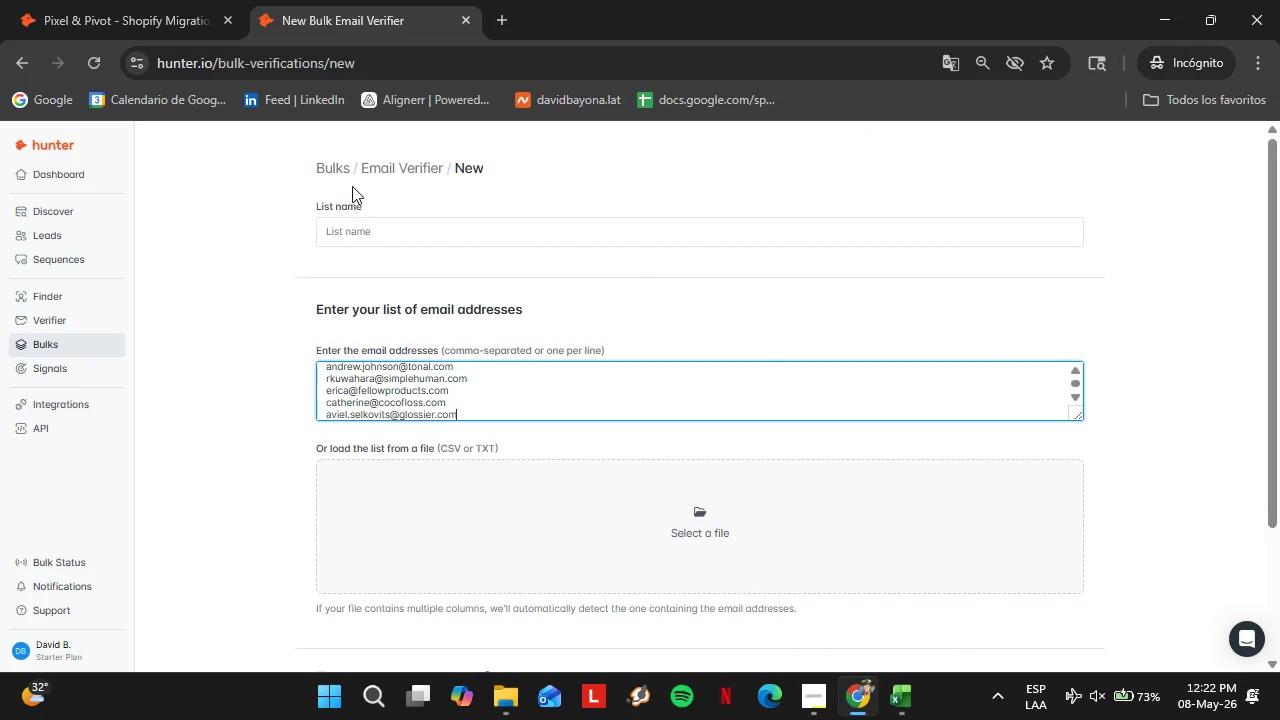 
key(Control+V)
 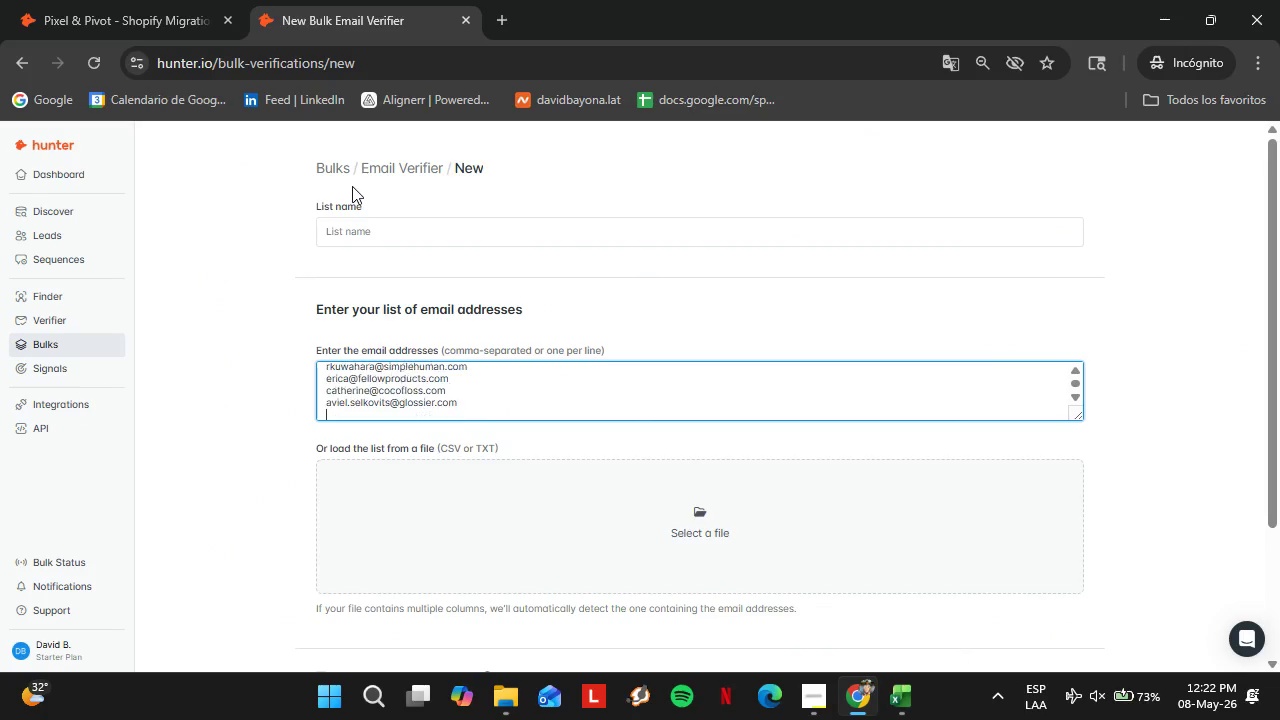 
key(Enter)
 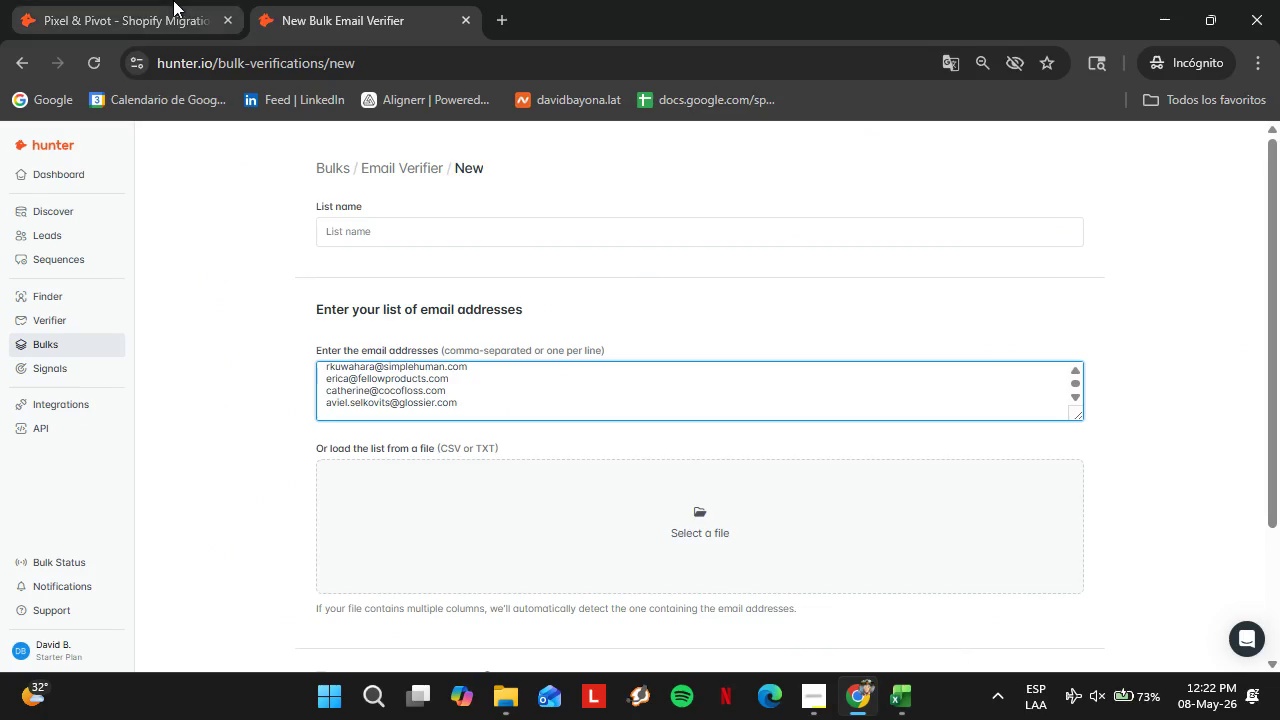 
left_click_drag(start_coordinate=[173, 0], to_coordinate=[184, 0])
 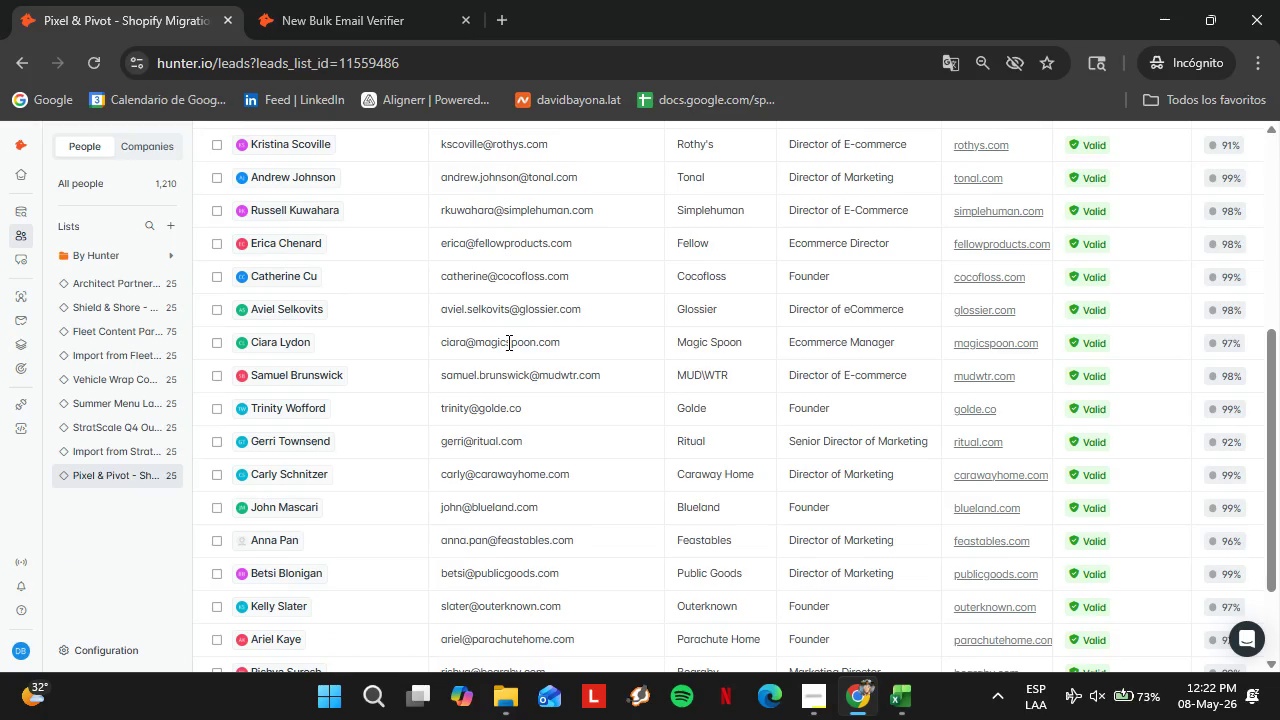 
double_click([507, 342])
 